 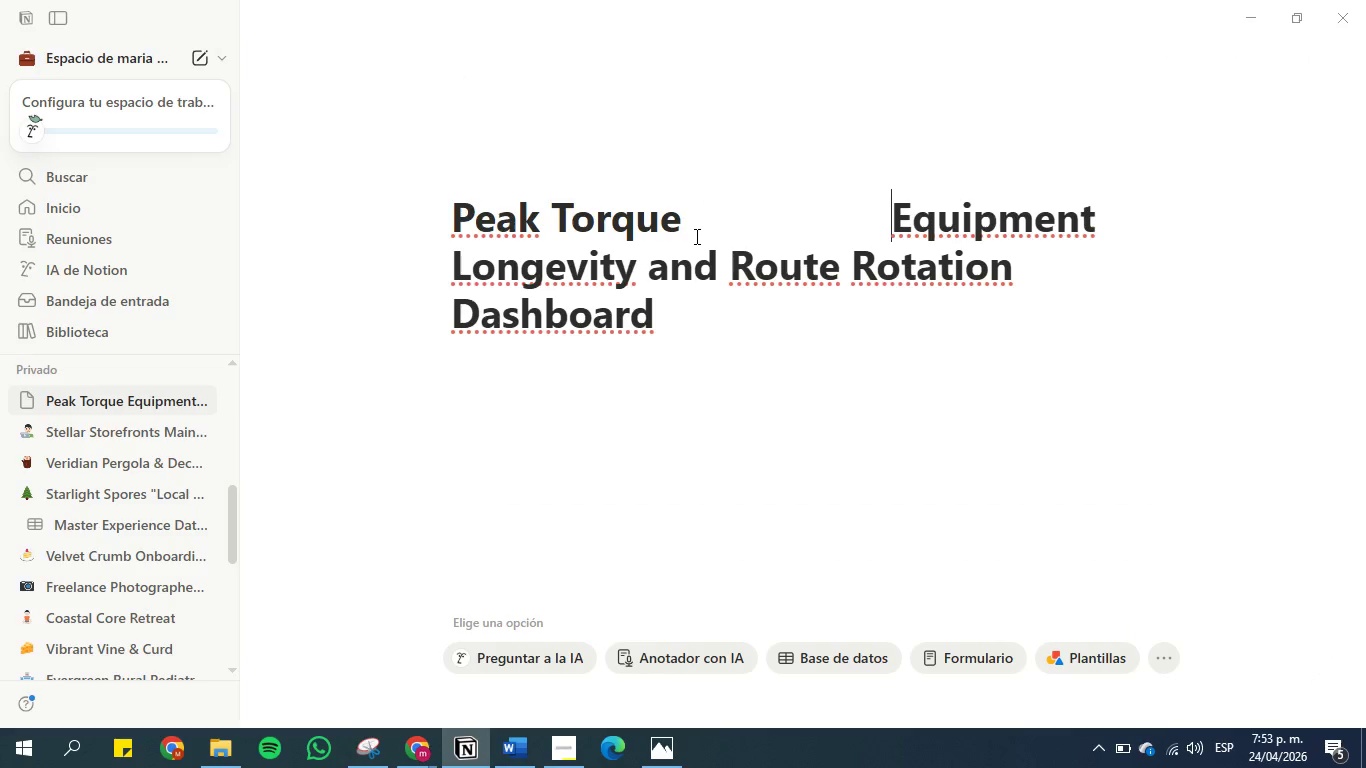 
key(Space)
 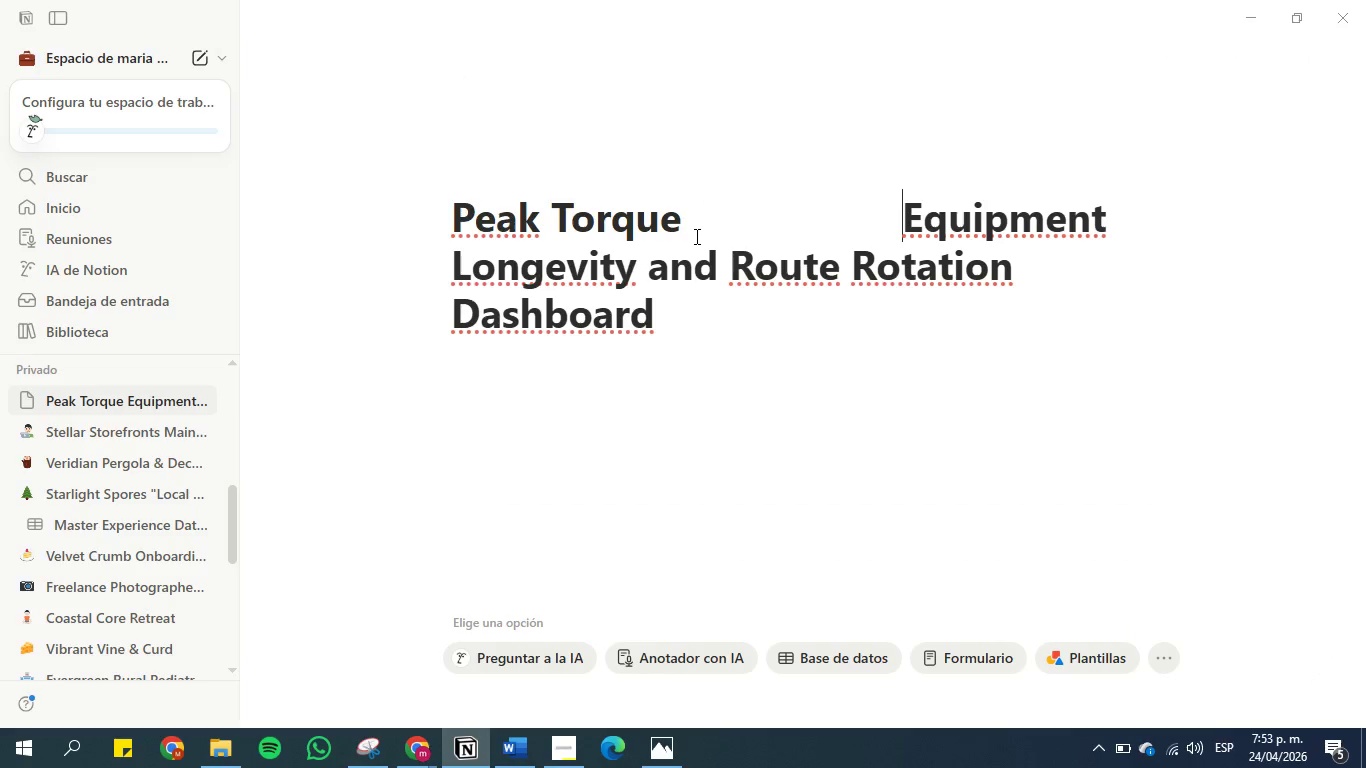 
key(Space)
 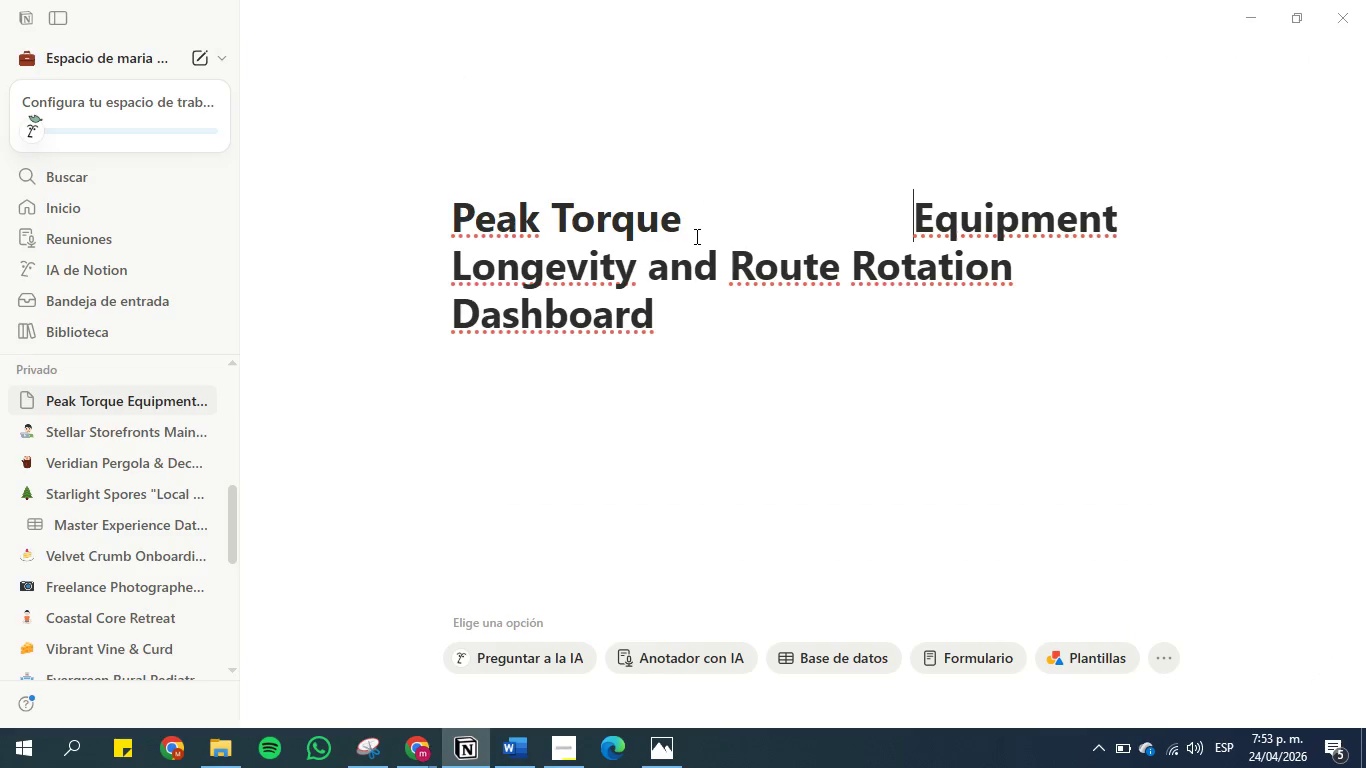 
key(Space)
 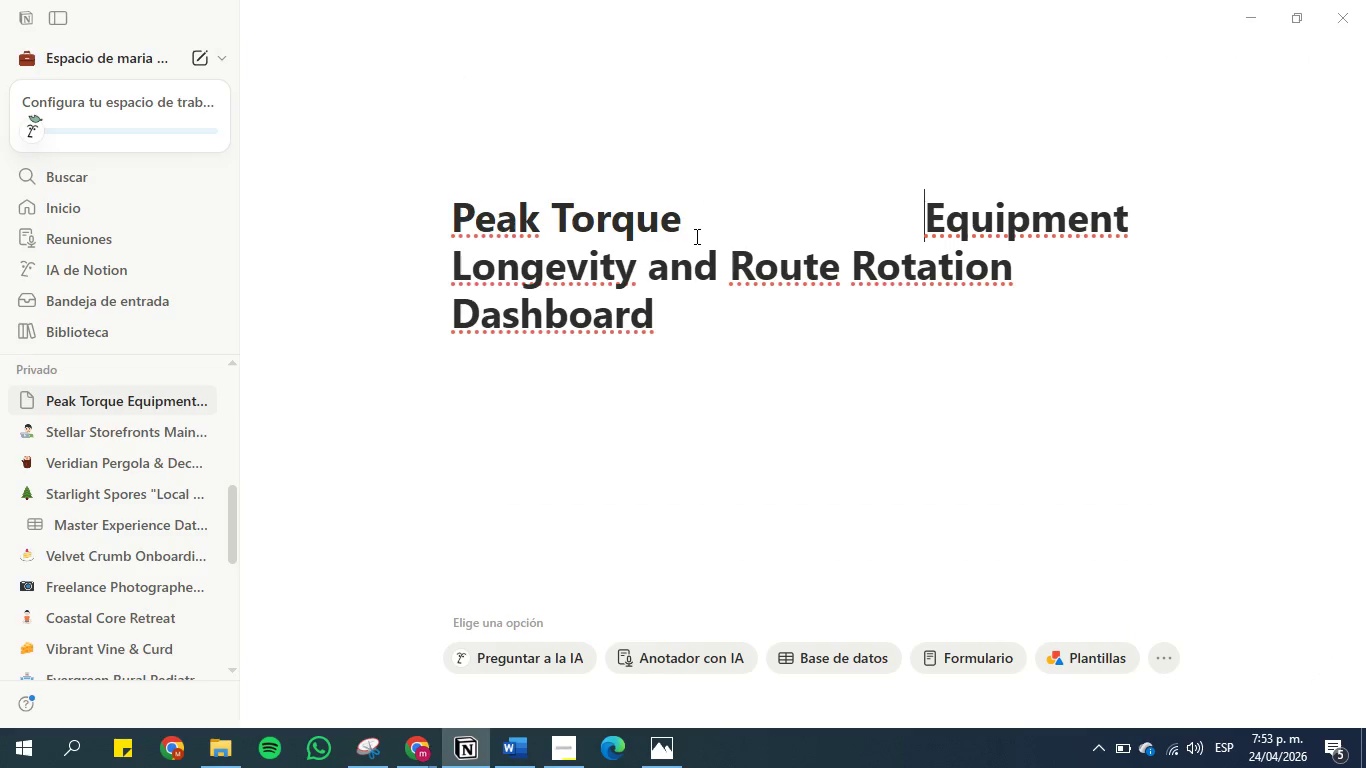 
key(Space)
 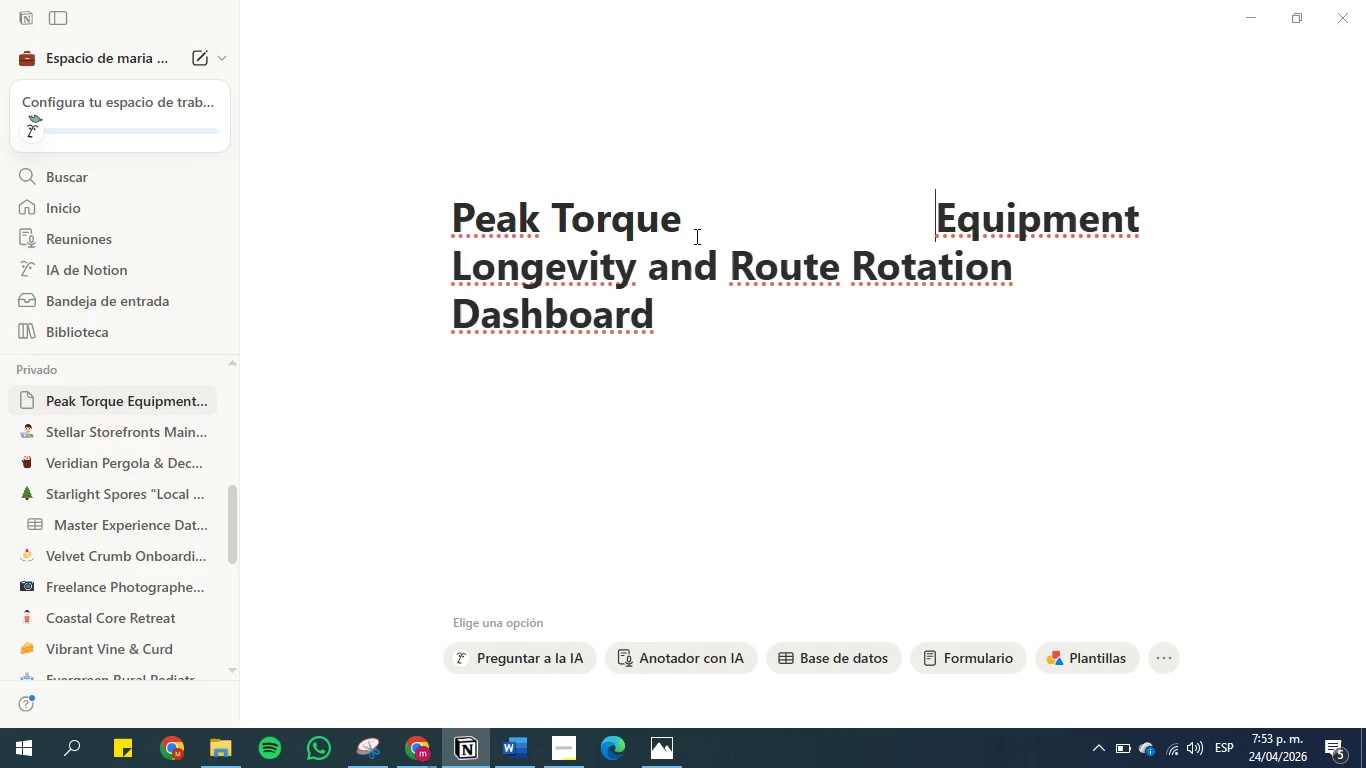 
key(Space)
 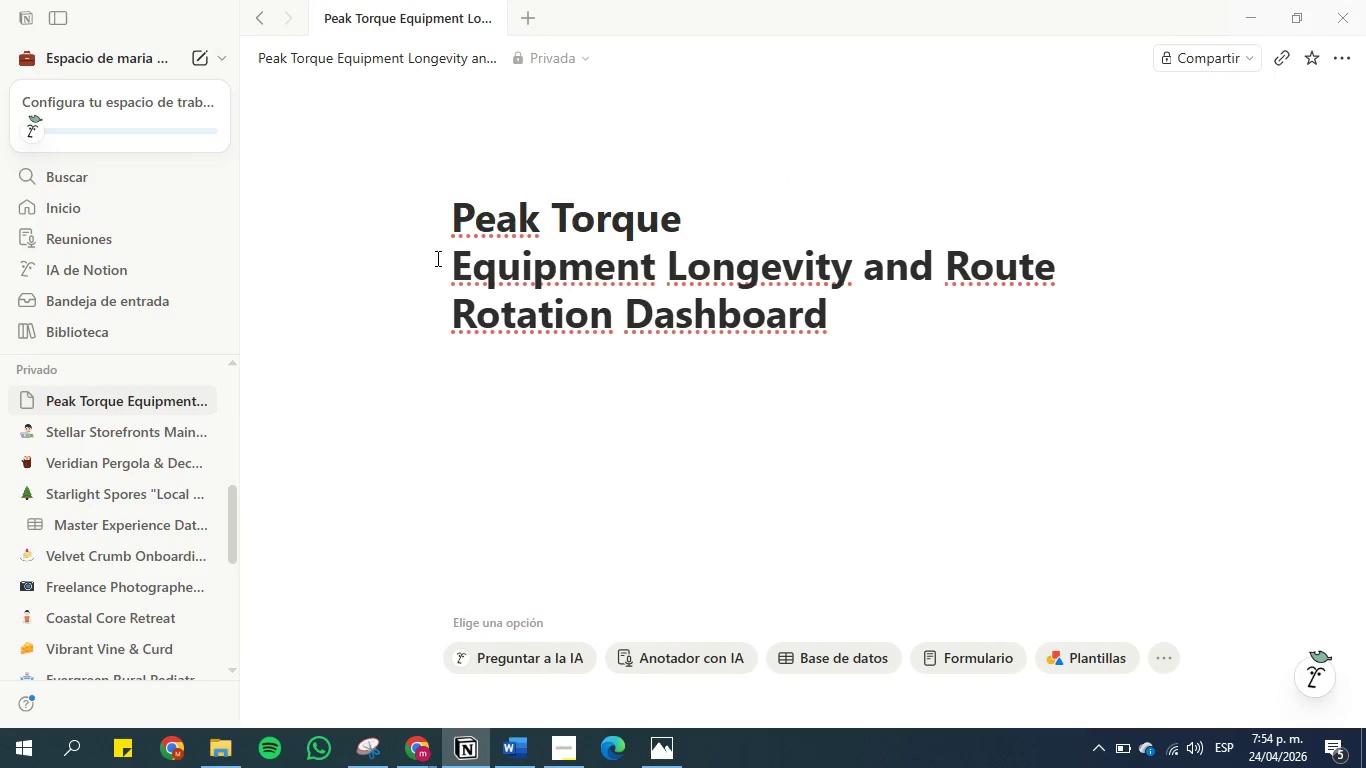 
wait(18.72)
 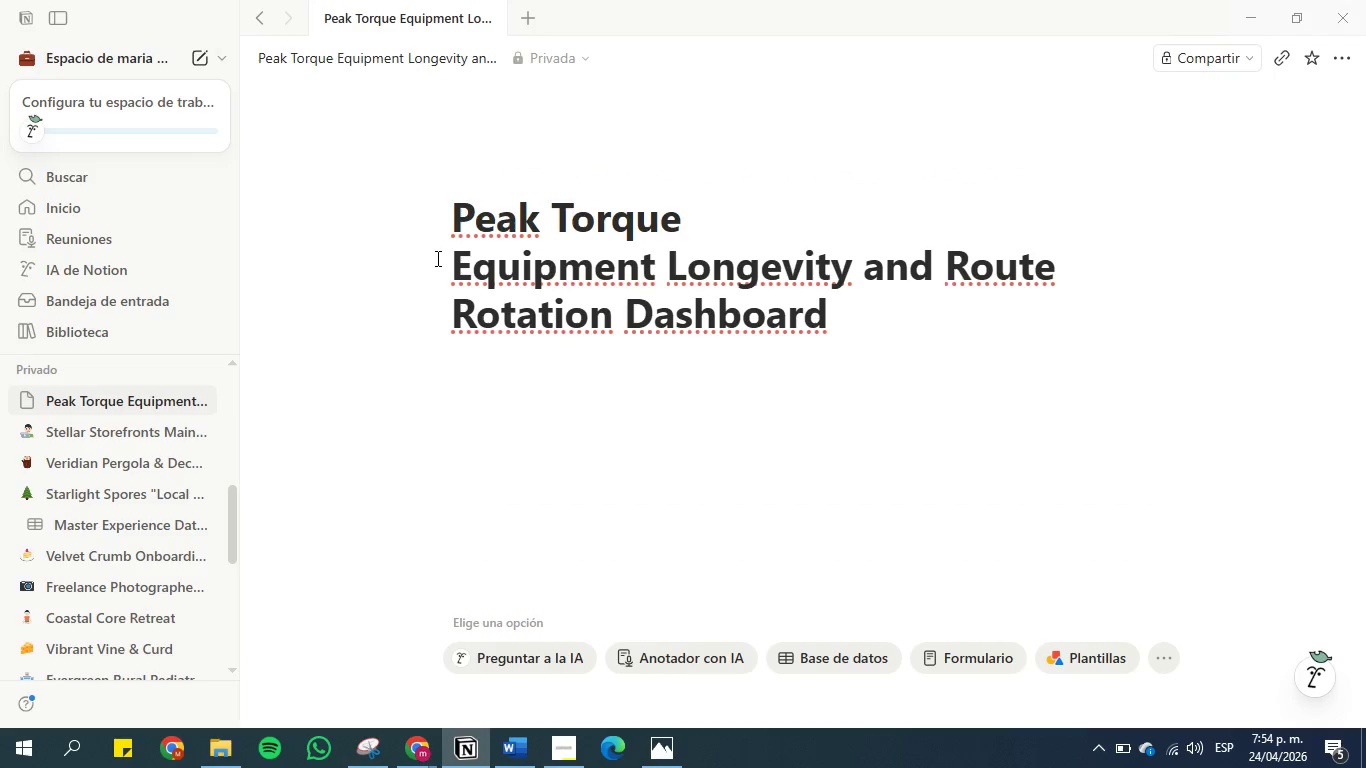 
left_click_drag(start_coordinate=[856, 265], to_coordinate=[674, 280])
 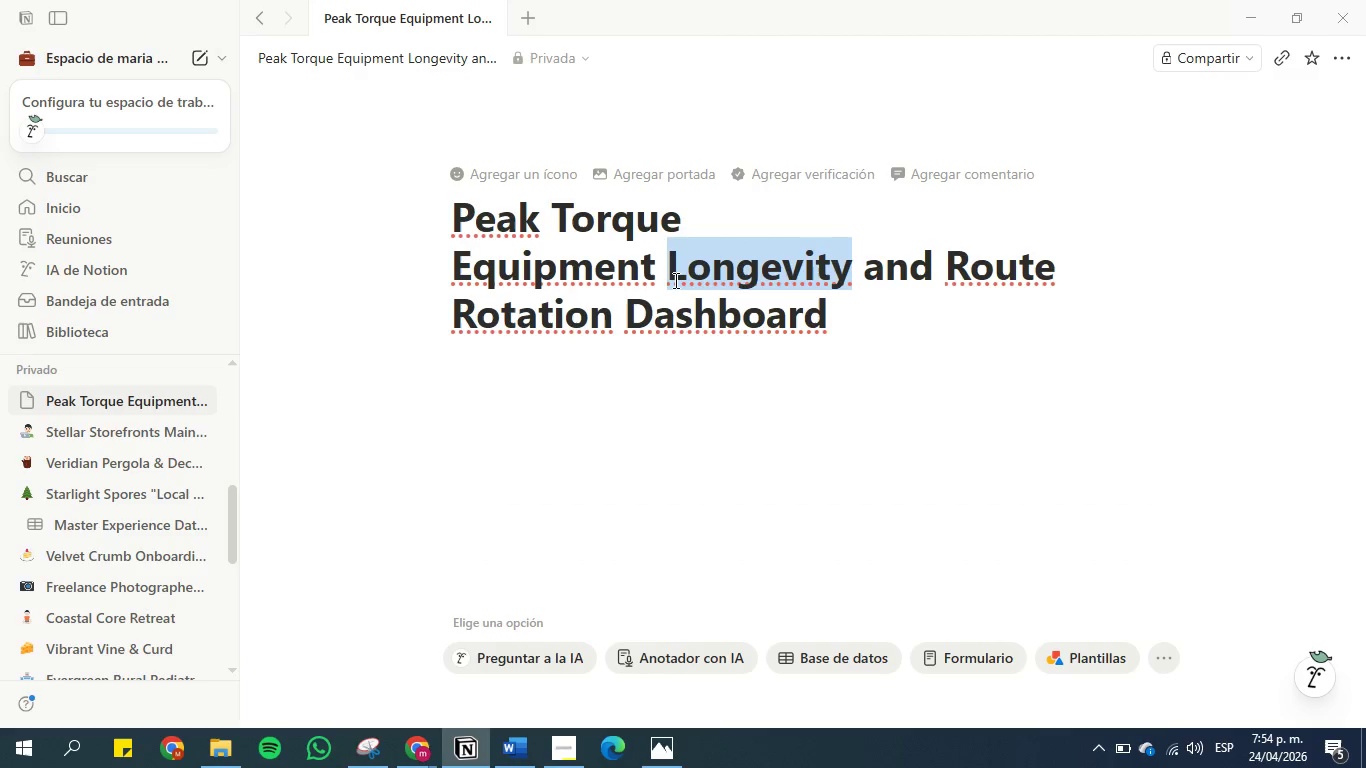 
key(Backspace)
 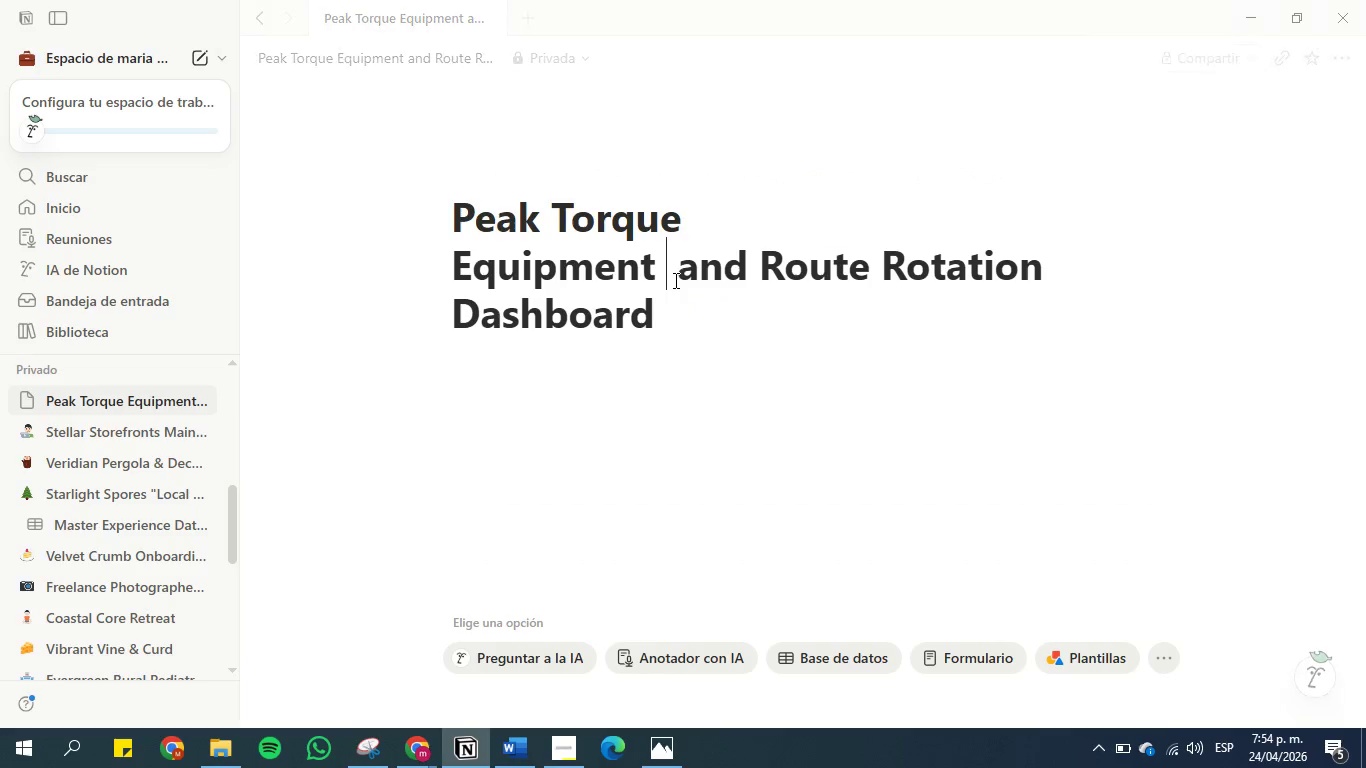 
key(Backspace)
 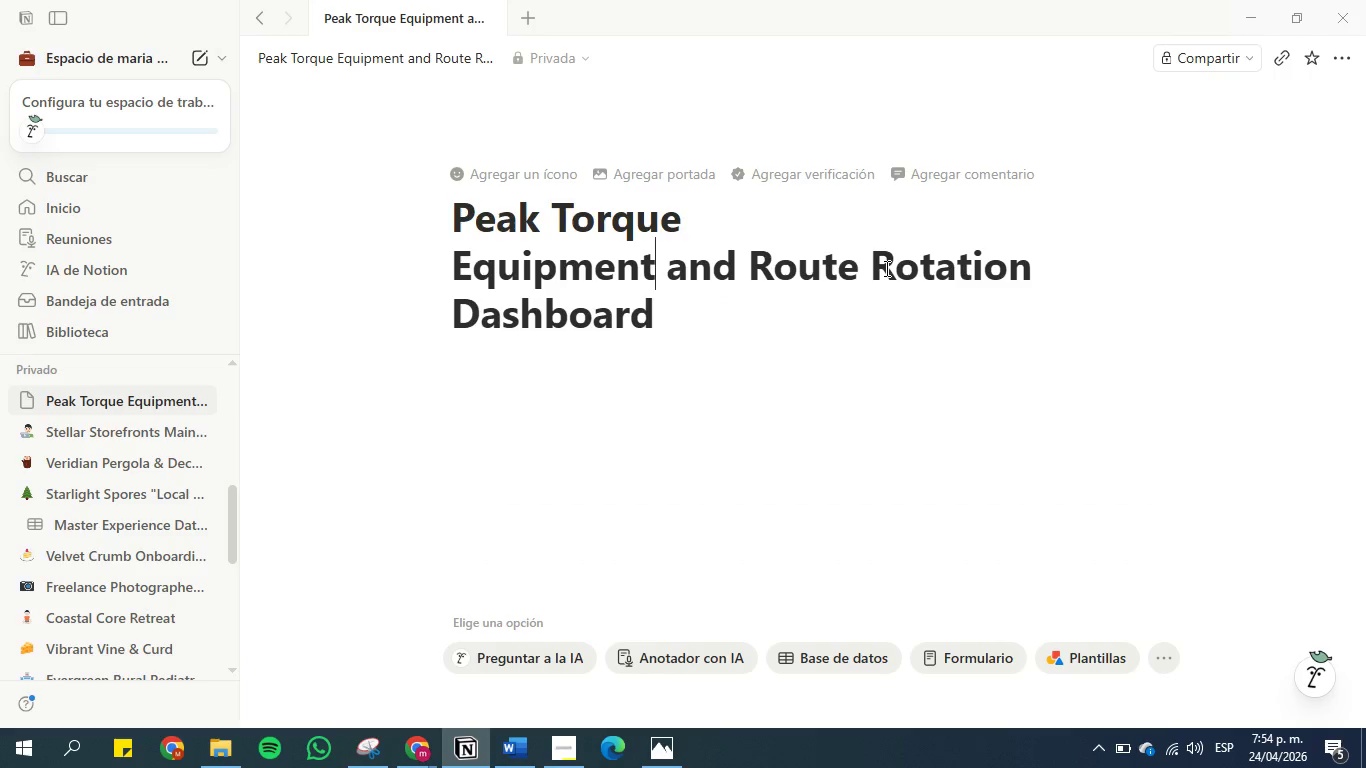 
left_click_drag(start_coordinate=[873, 268], to_coordinate=[1070, 276])
 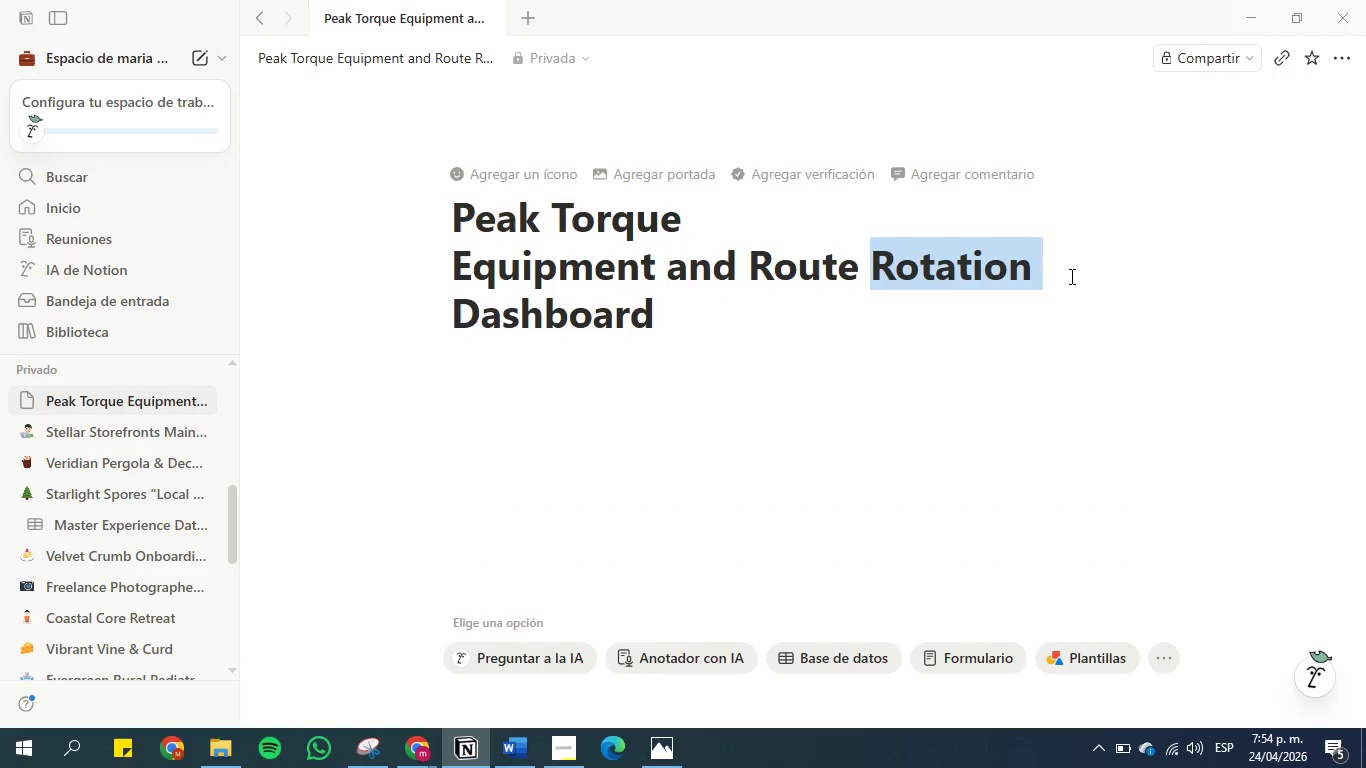 
key(Backspace)
 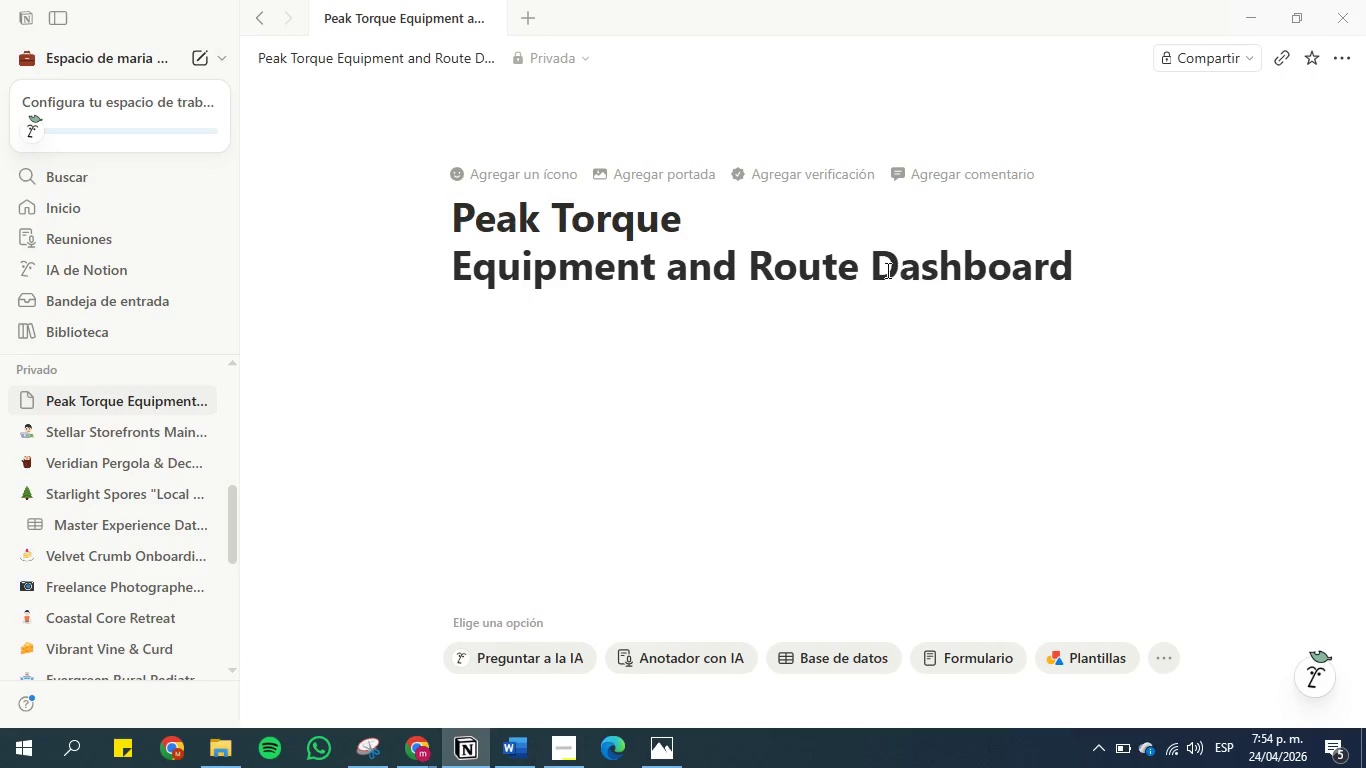 
left_click_drag(start_coordinate=[878, 267], to_coordinate=[1172, 276])
 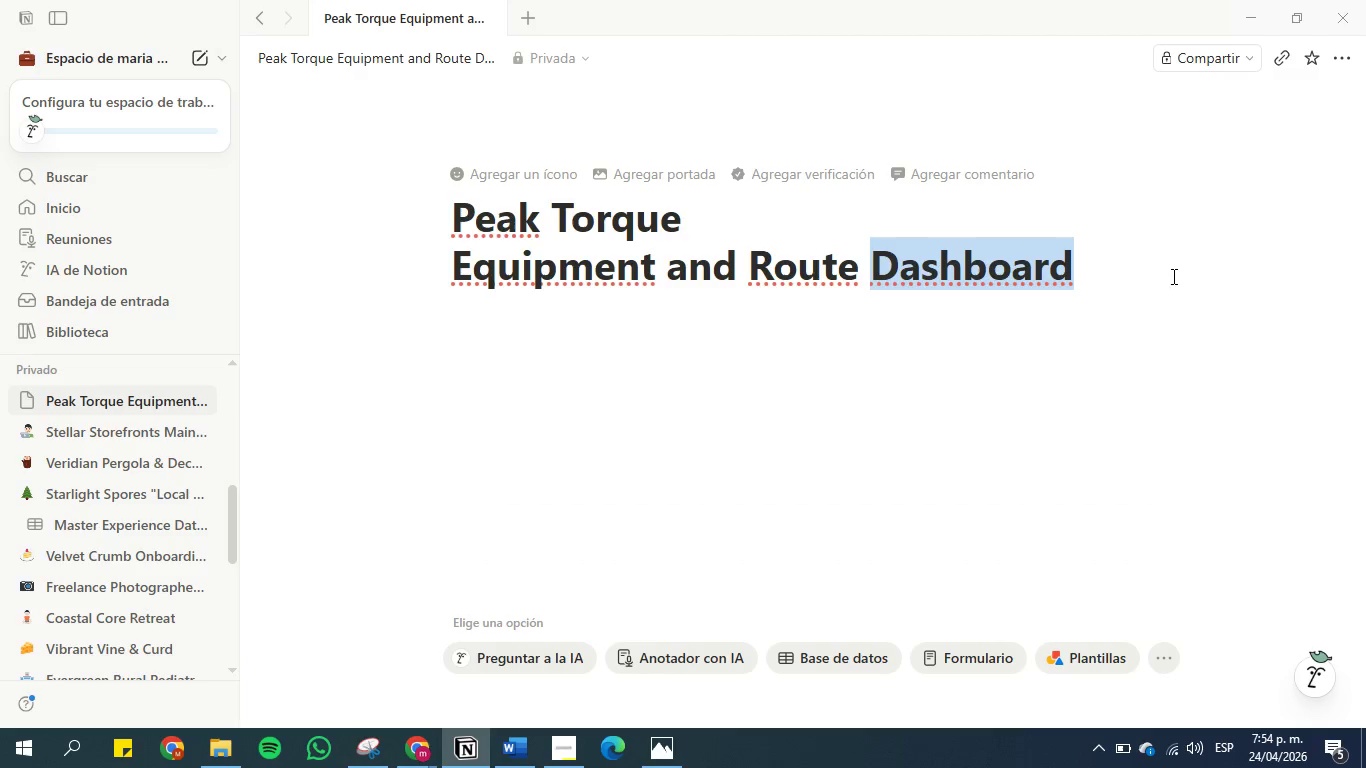 
wait(7.97)
 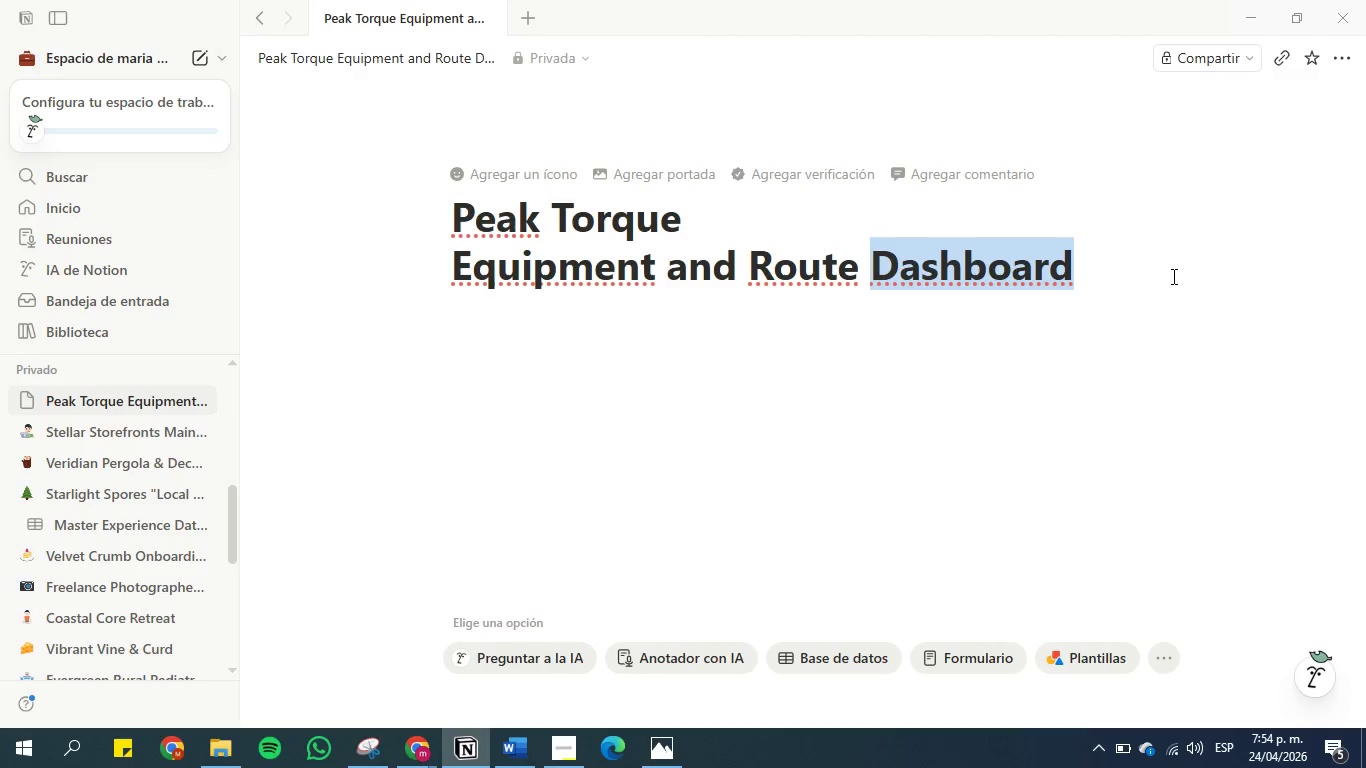 
left_click([1073, 264])
 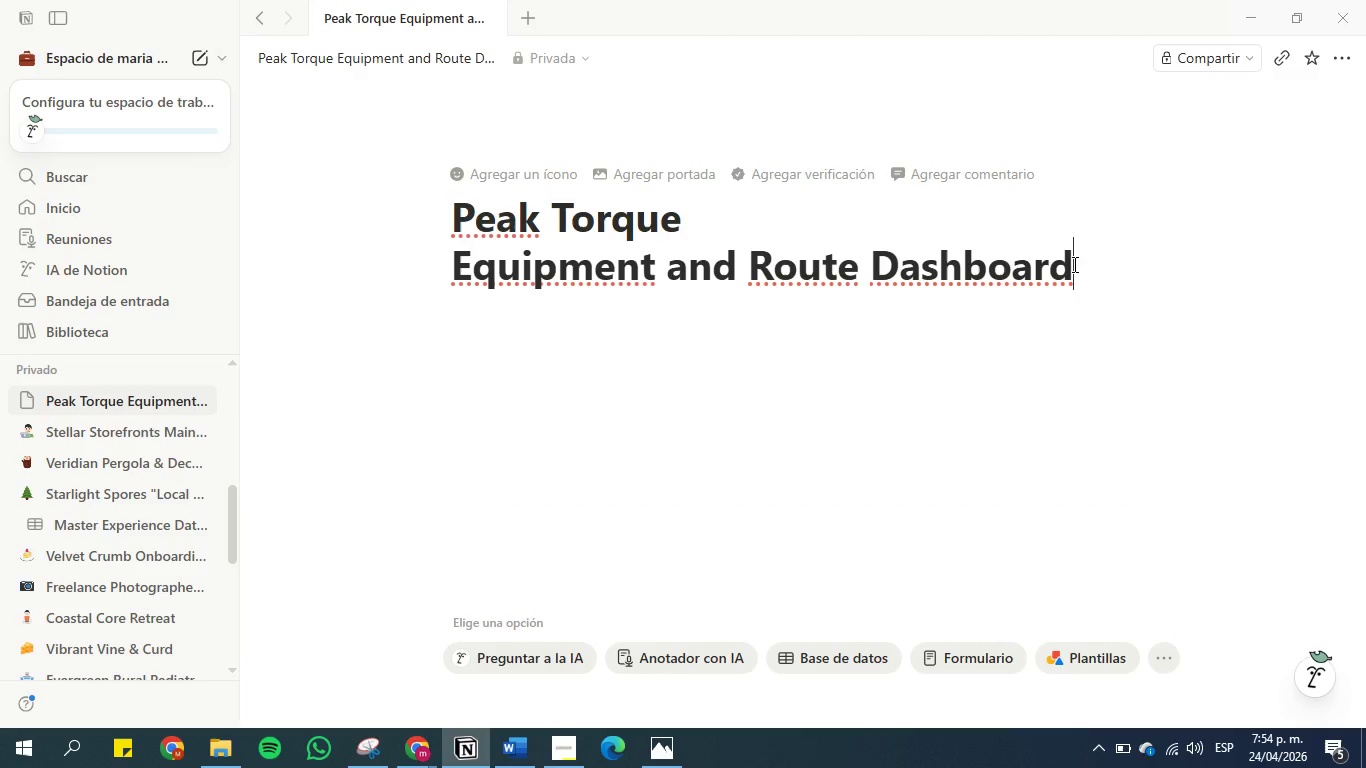 
left_click([538, 382])
 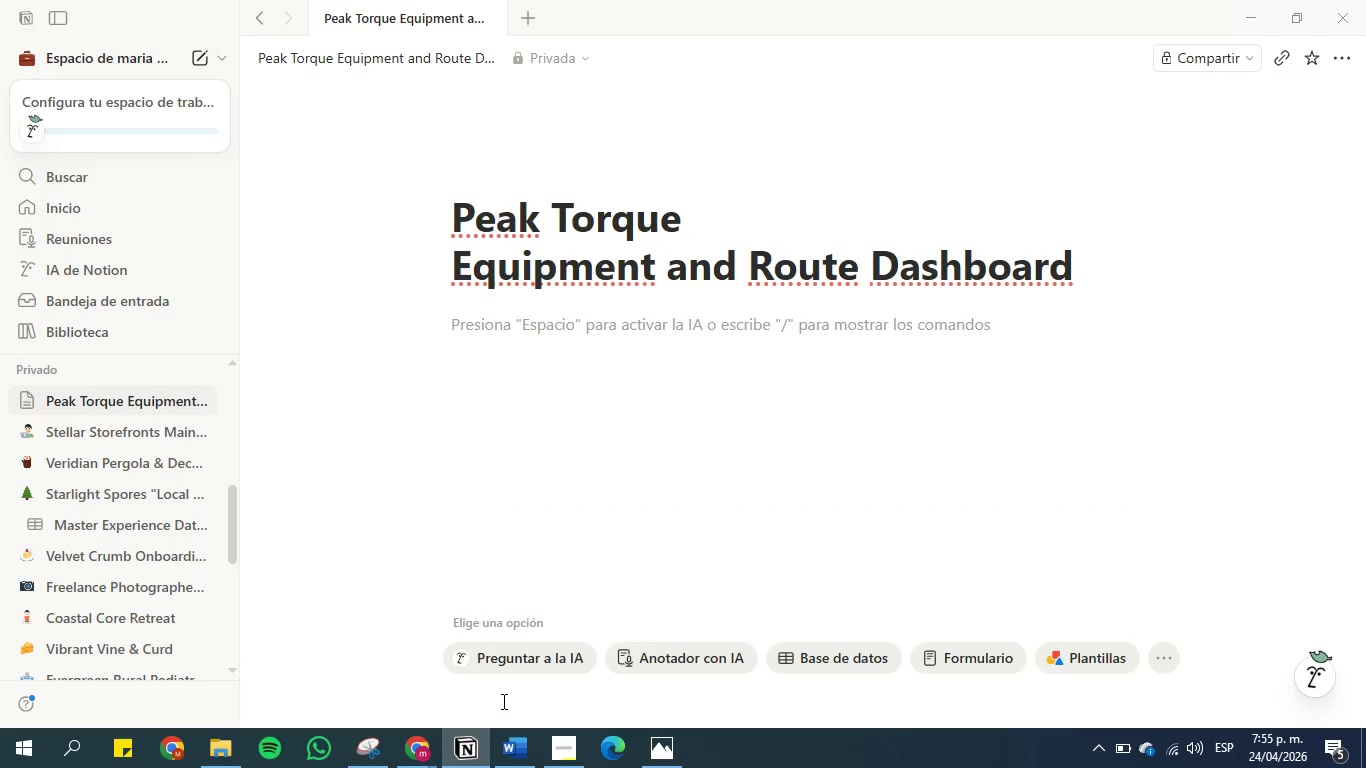 
wait(46.2)
 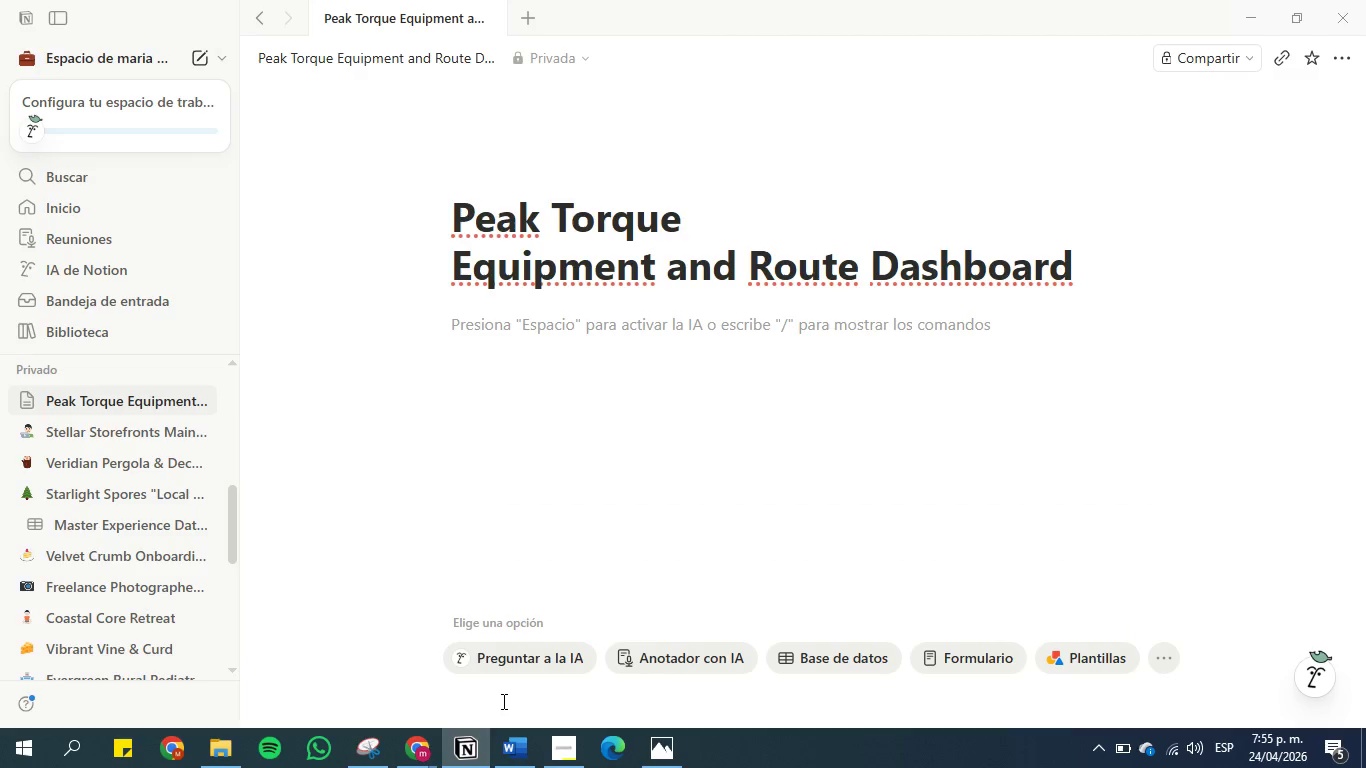 
type(Dashboard)
 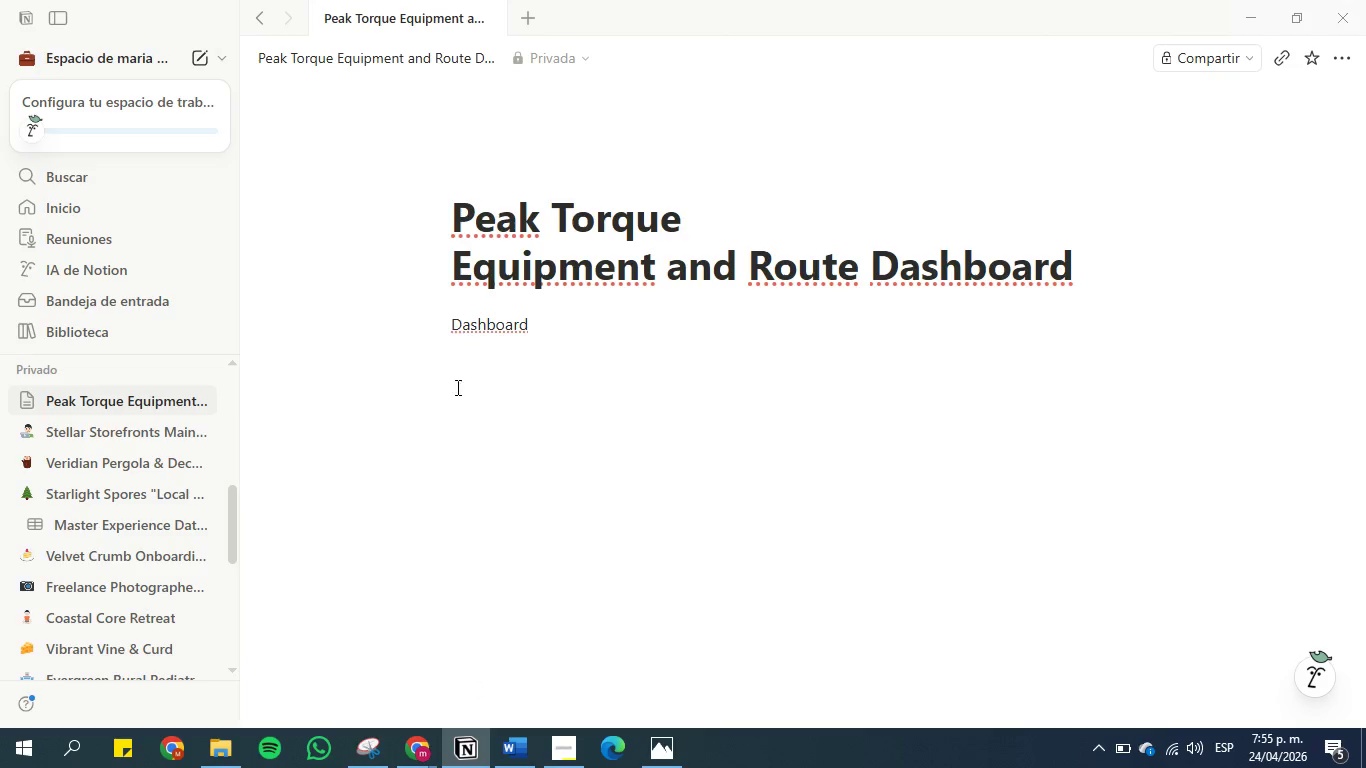 
left_click([448, 323])
 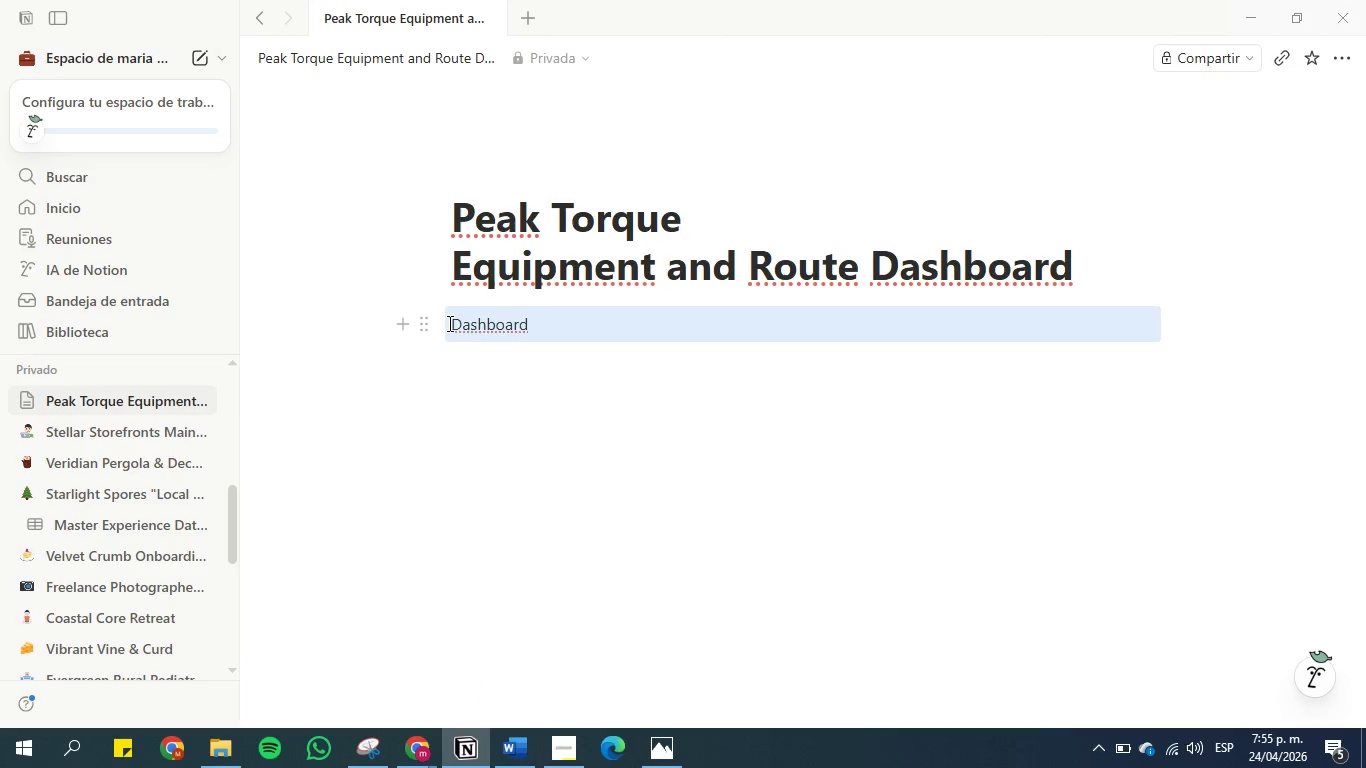 
key(Enter)
 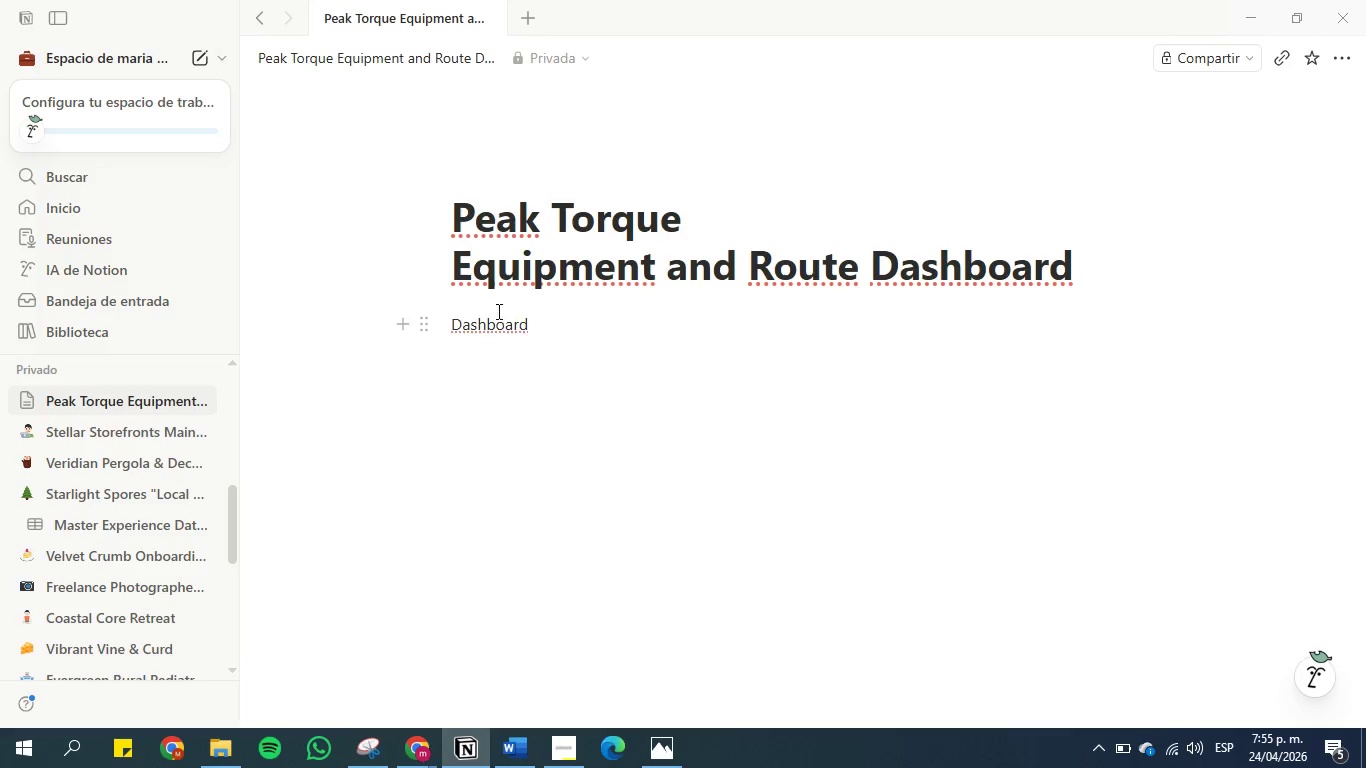 
left_click([446, 321])
 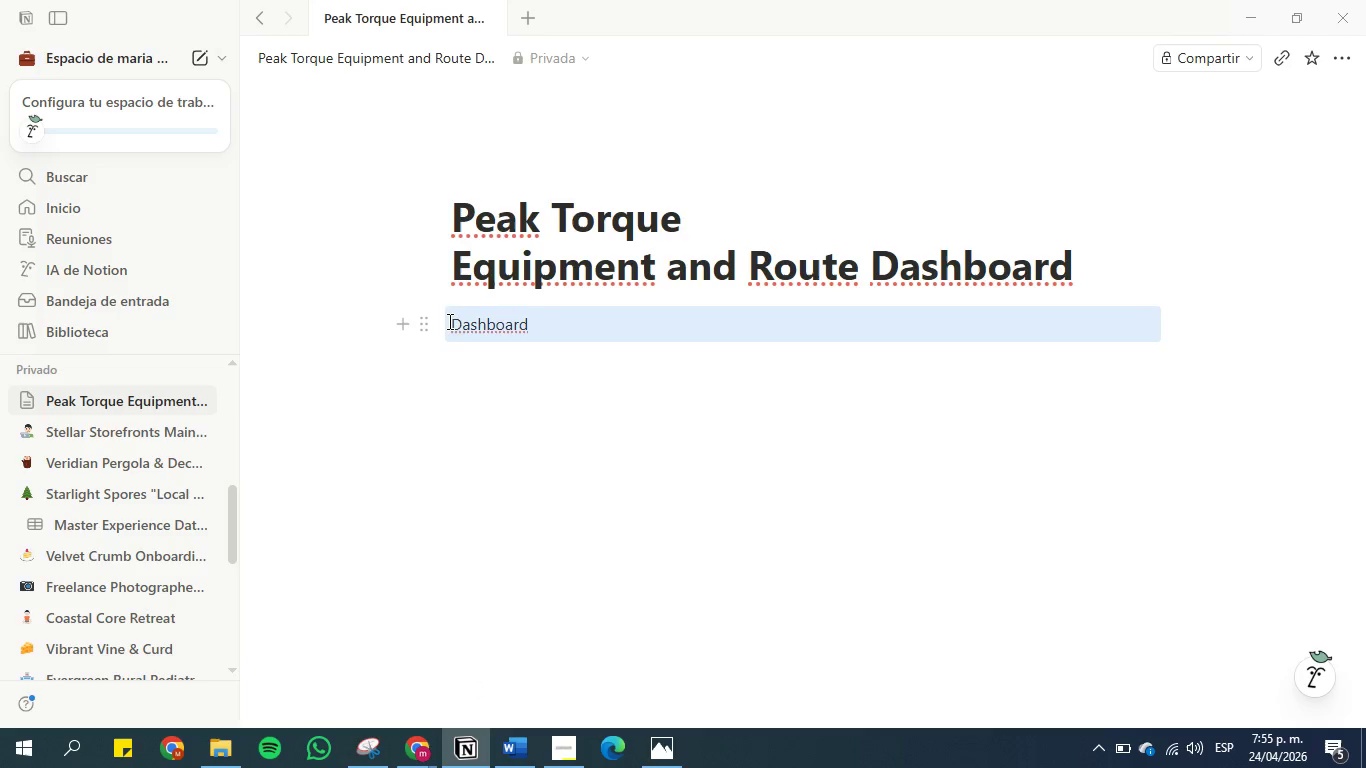 
left_click([454, 321])
 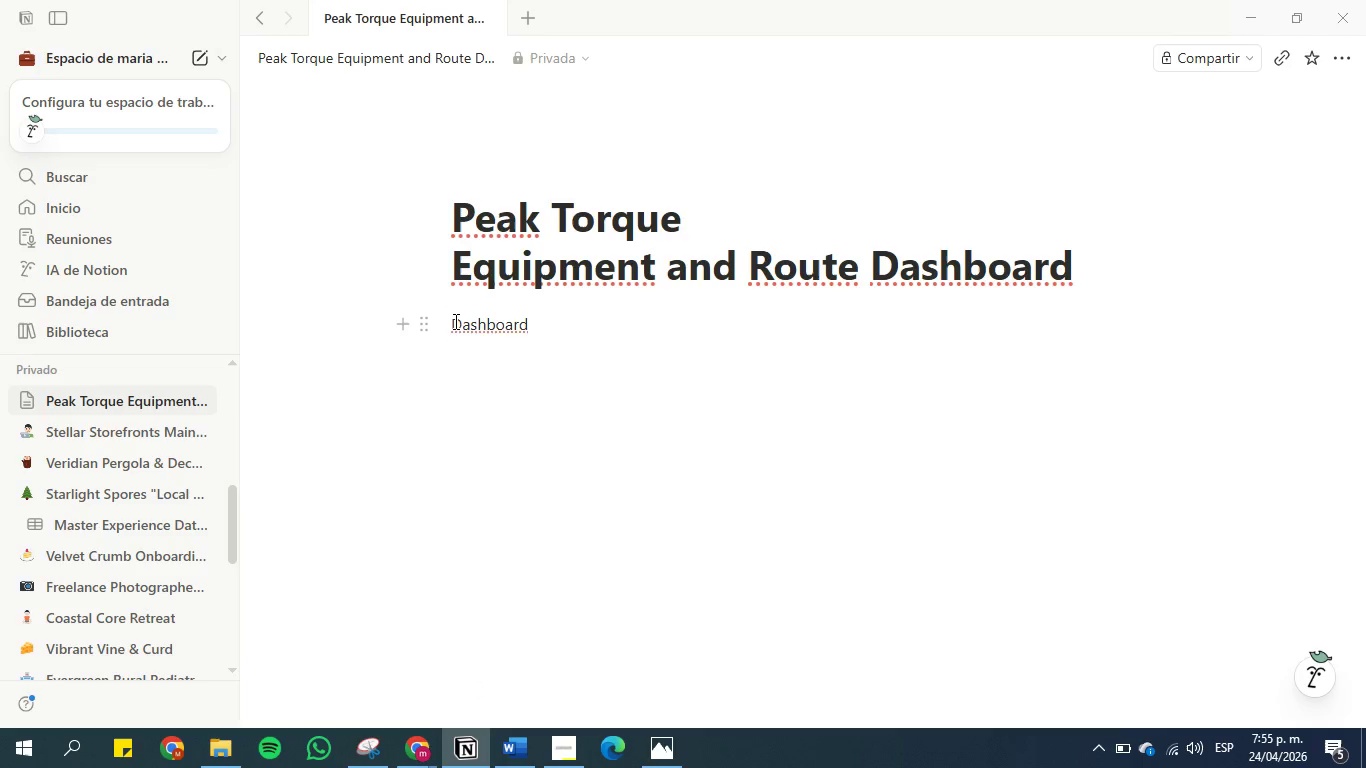 
key(Enter)
 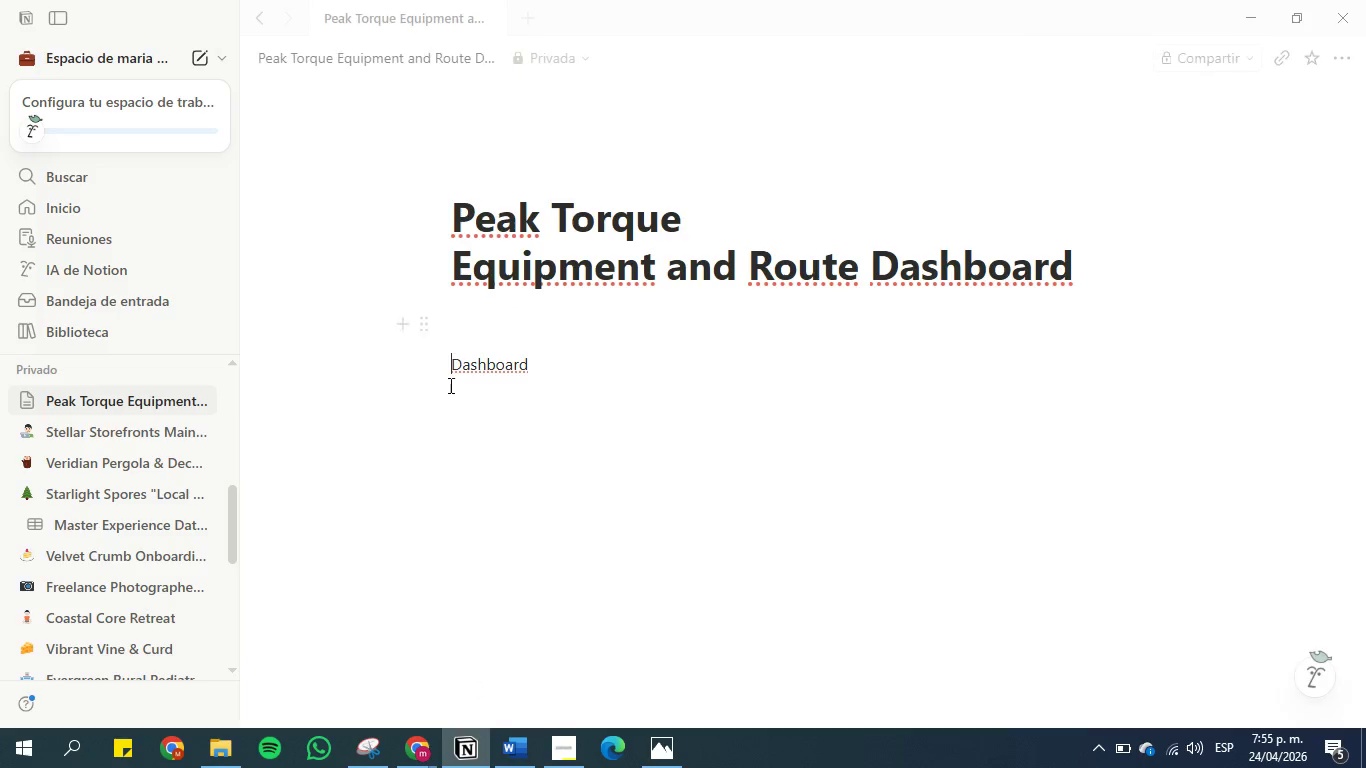 
left_click([442, 413])
 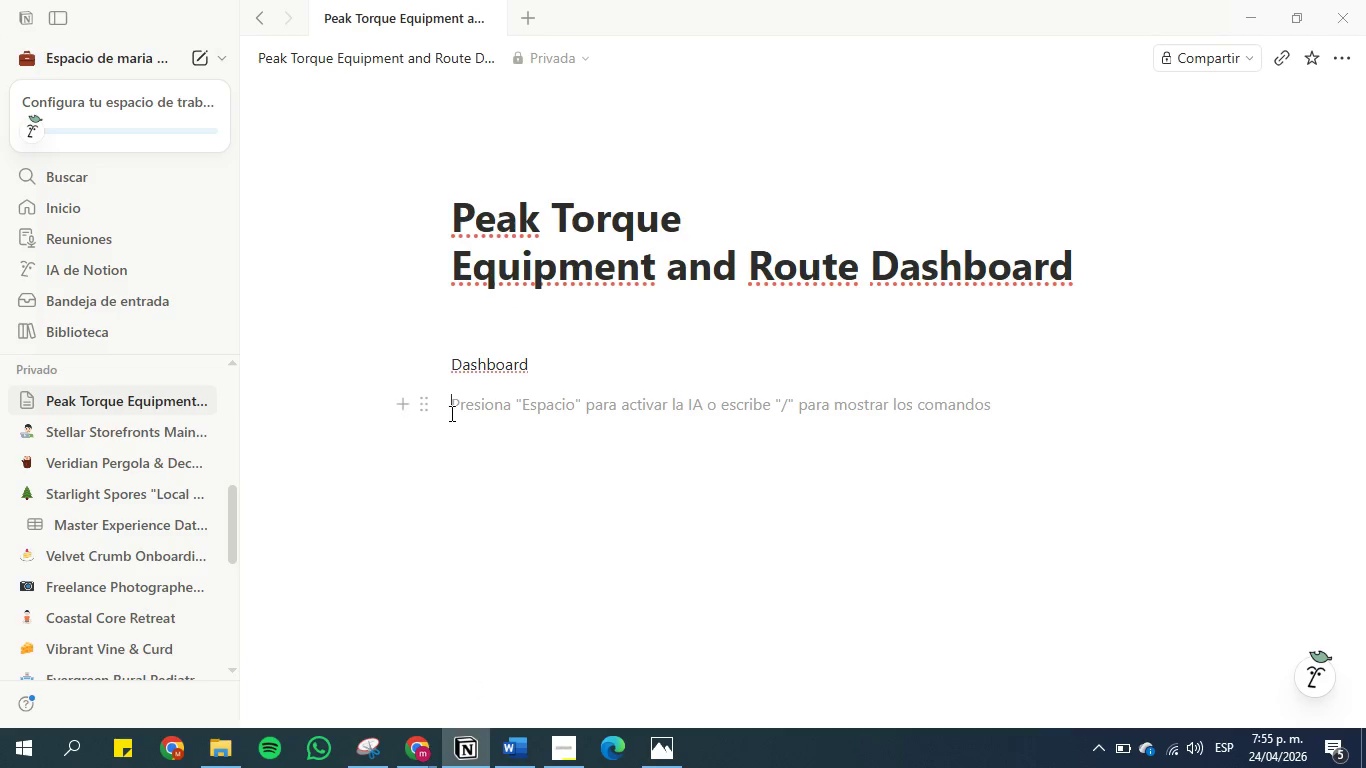 
key(Enter)
 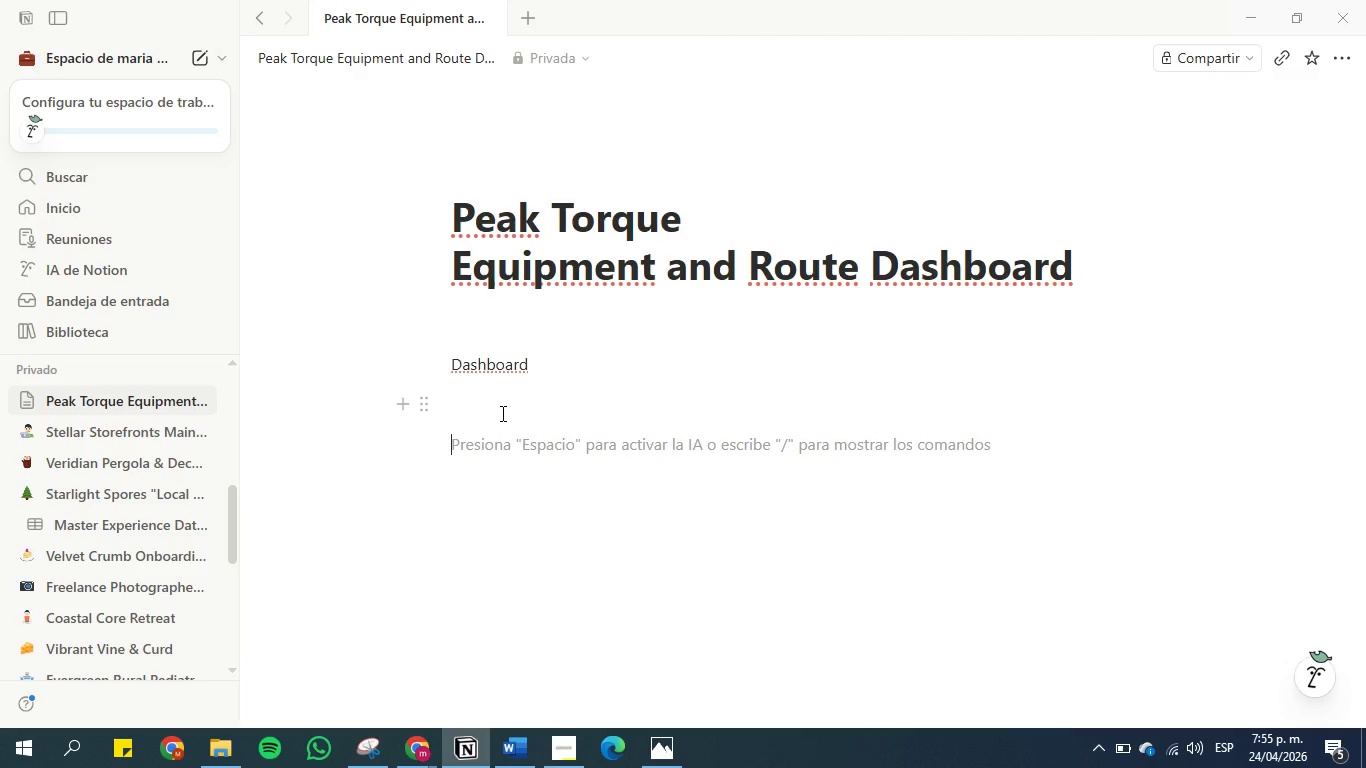 
wait(5.36)
 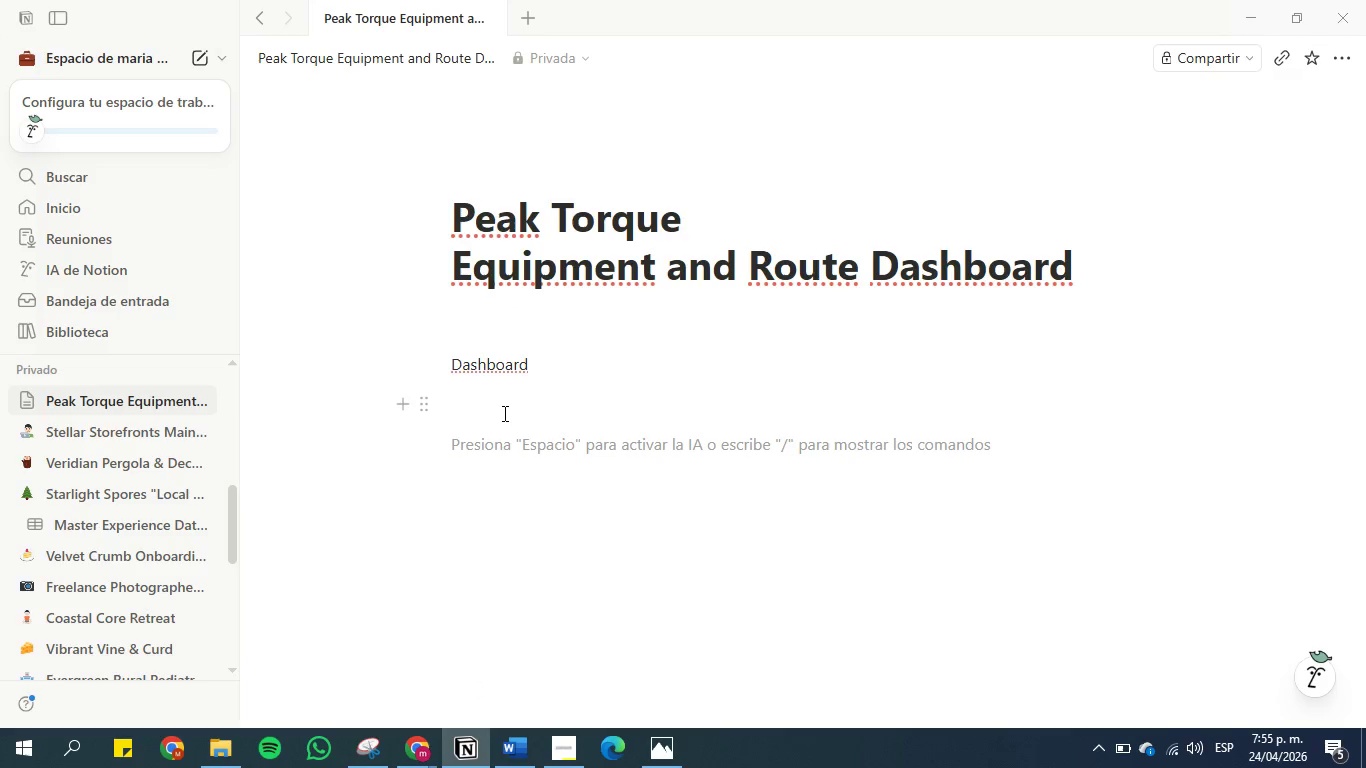 
type(&ta)
 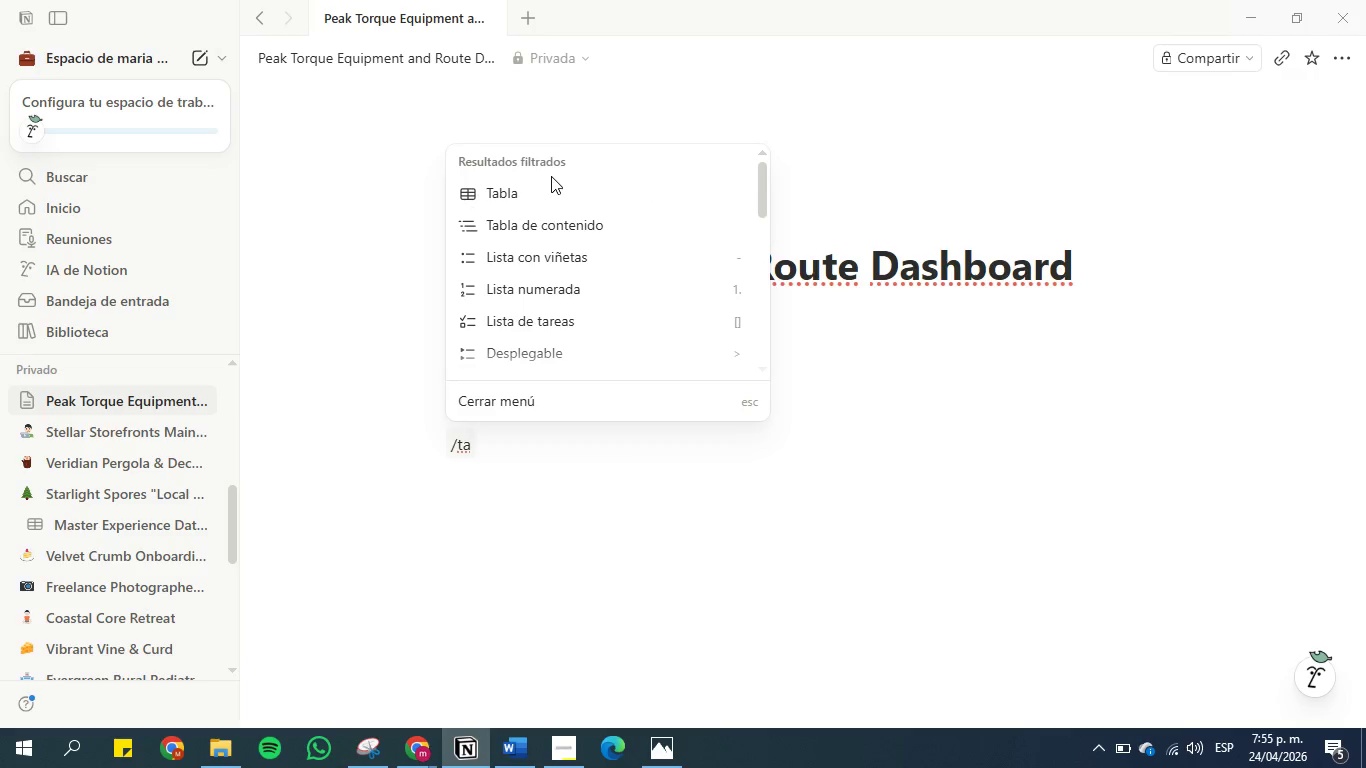 
left_click([550, 198])
 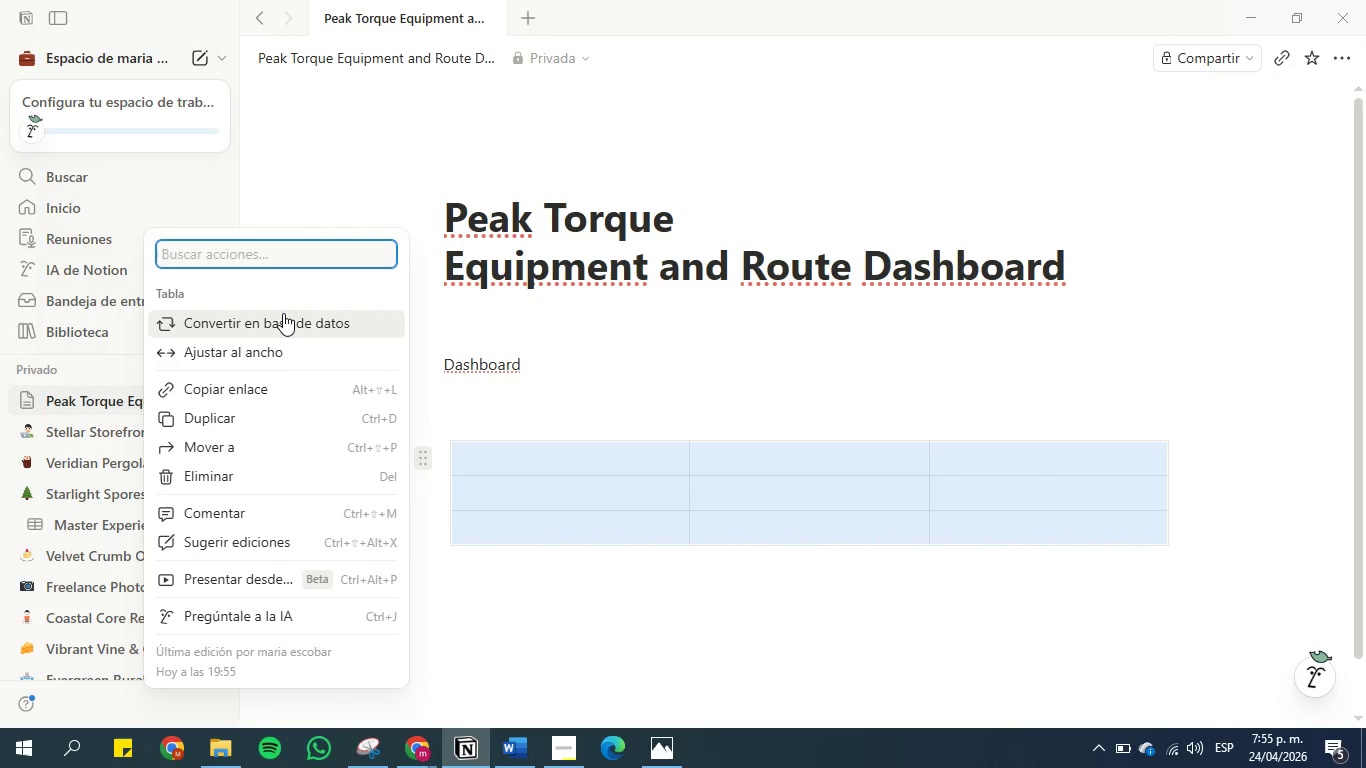 
left_click([283, 312])
 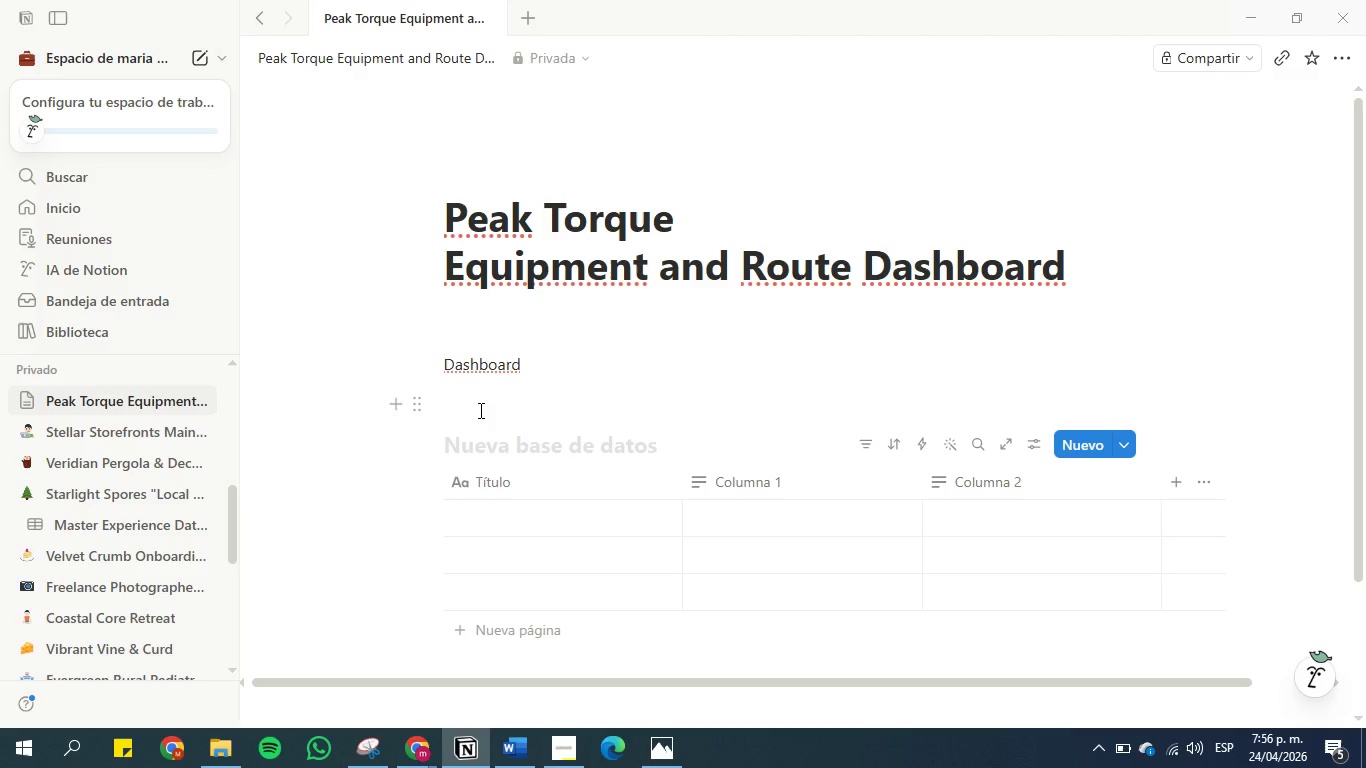 
wait(70.31)
 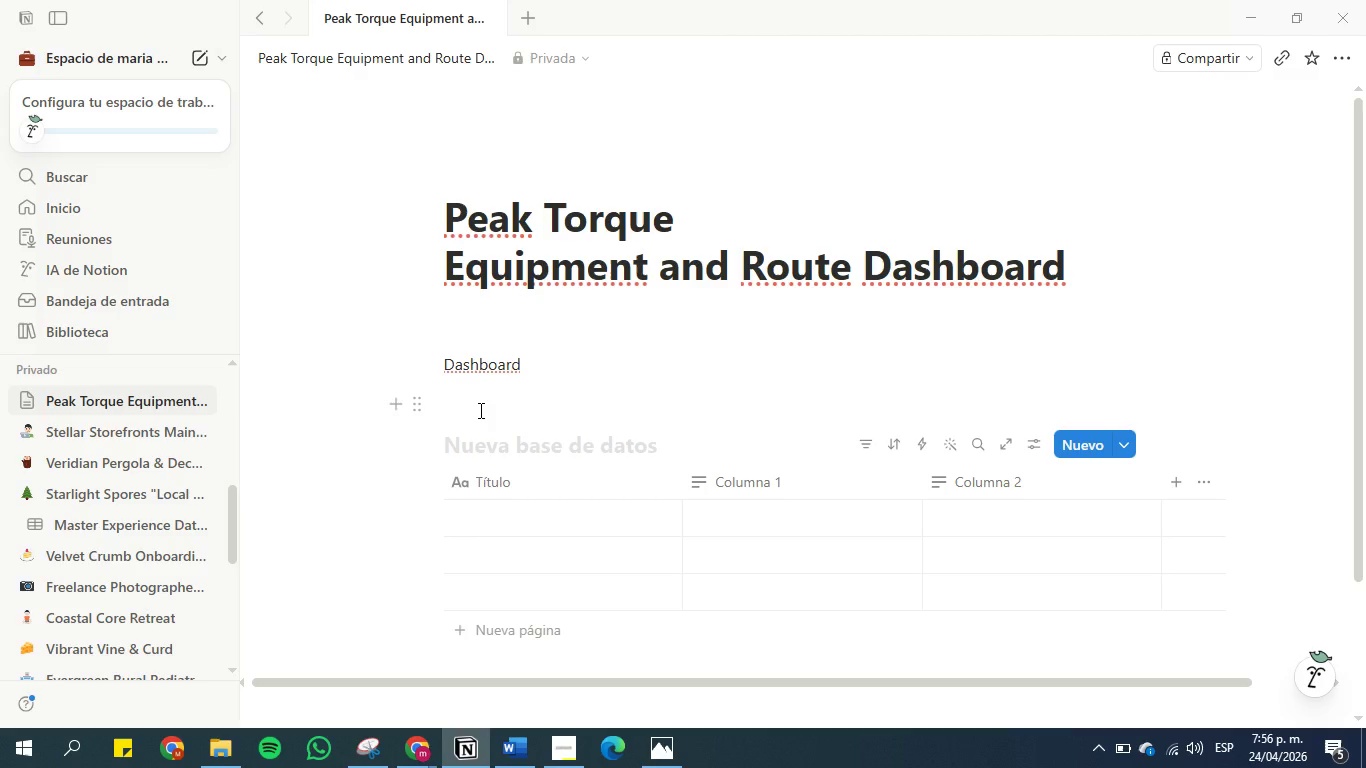 
left_click([520, 744])
 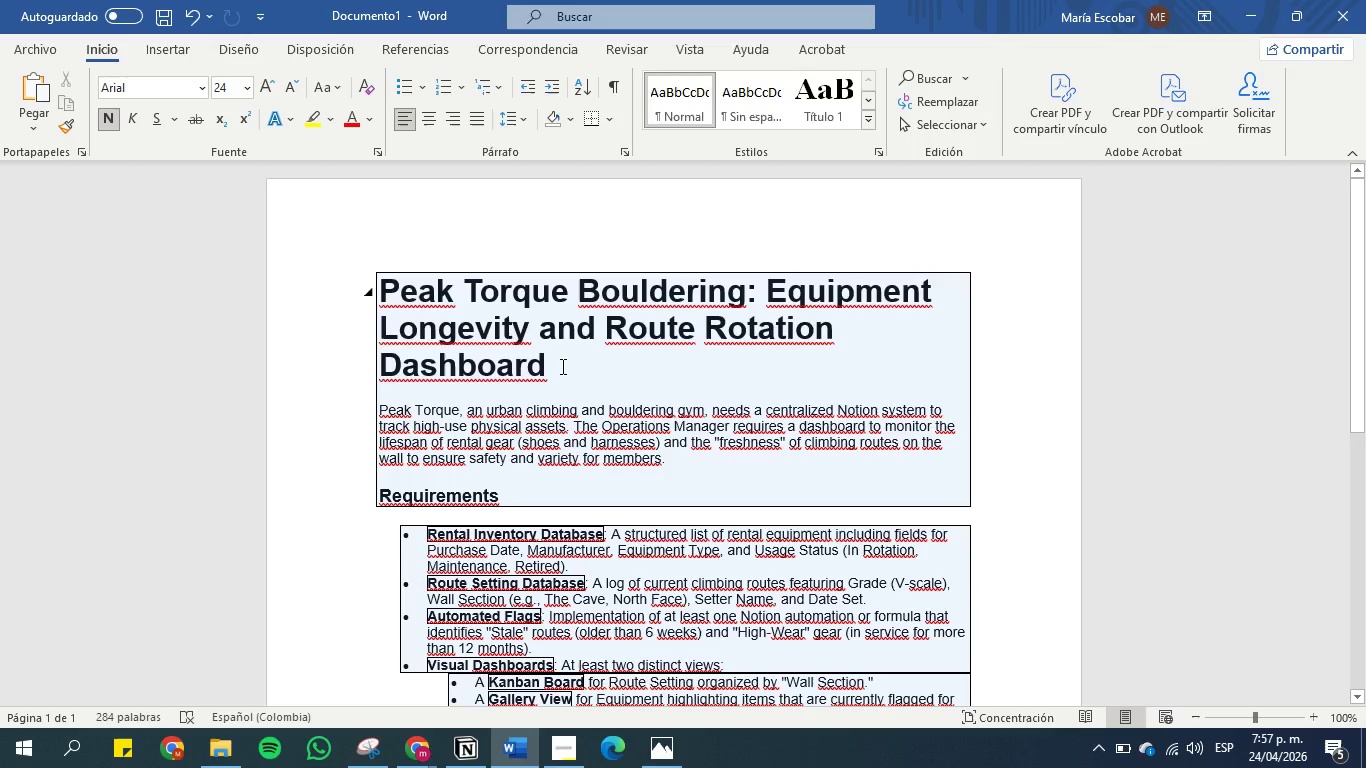 
wait(37.34)
 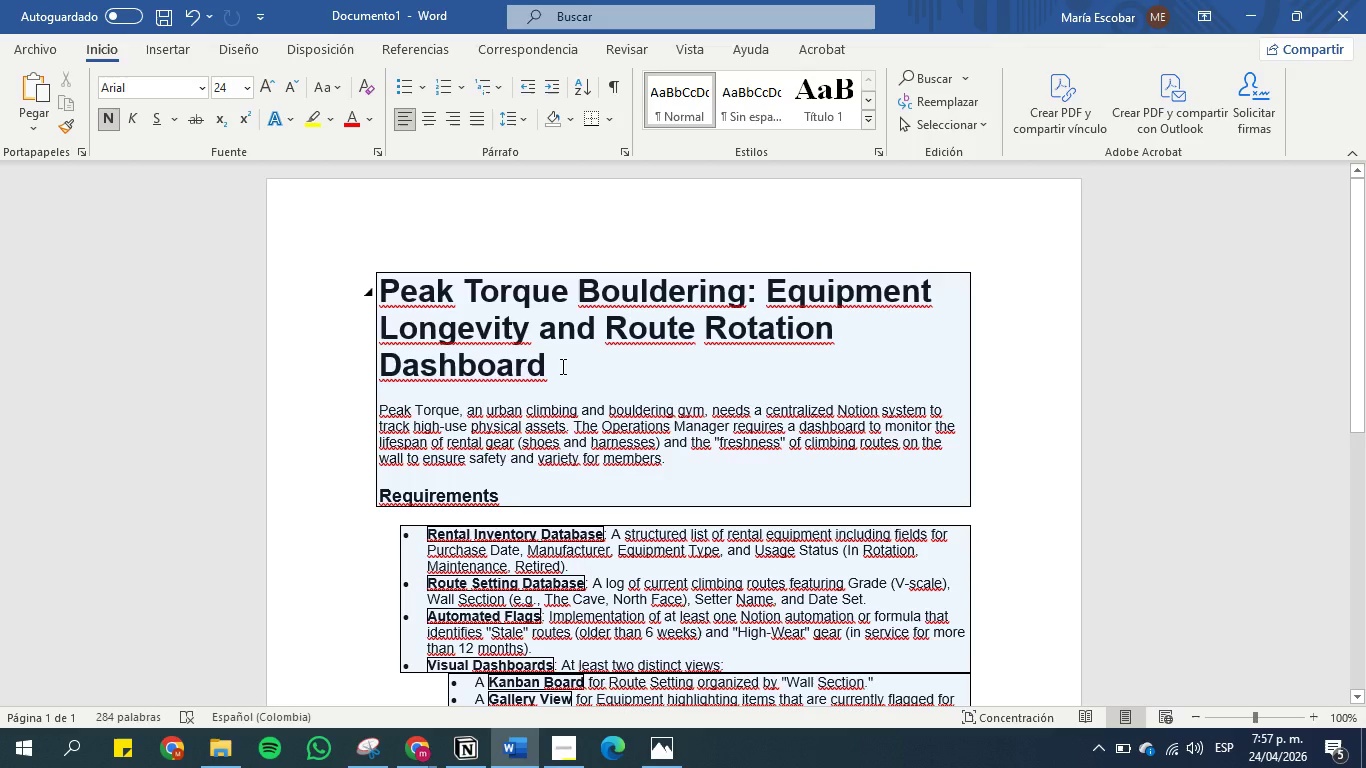 
scroll: coordinate [537, 394], scroll_direction: down, amount: 1.0
 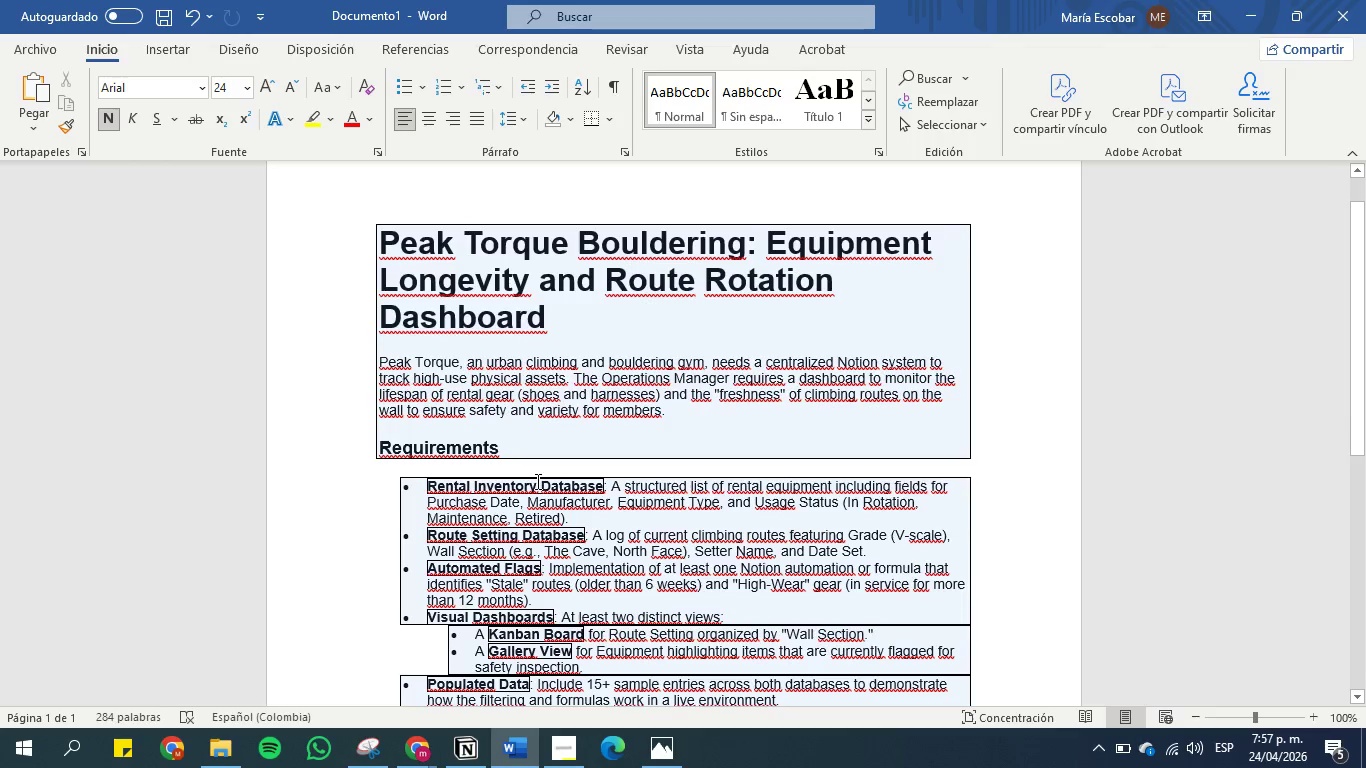 
left_click_drag(start_coordinate=[536, 481], to_coordinate=[433, 480])
 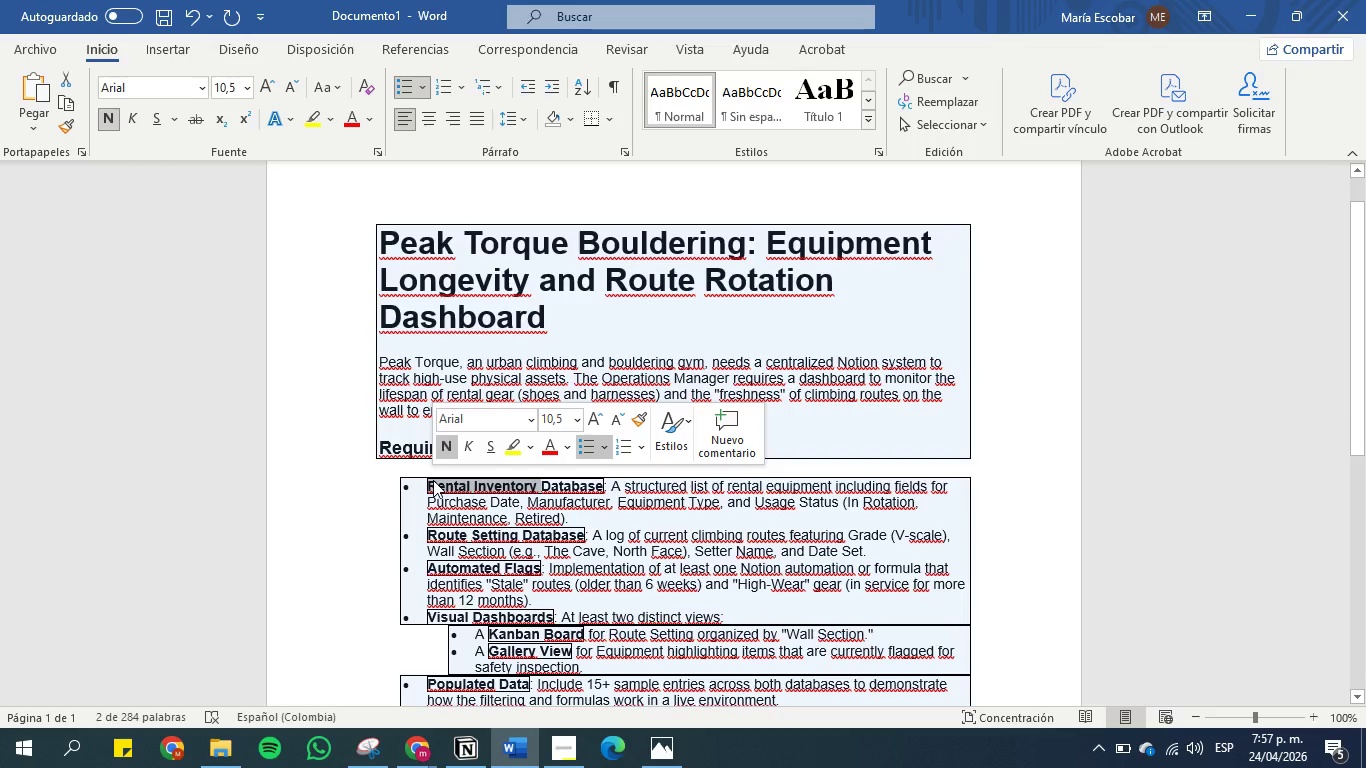 
key(Control+C)
 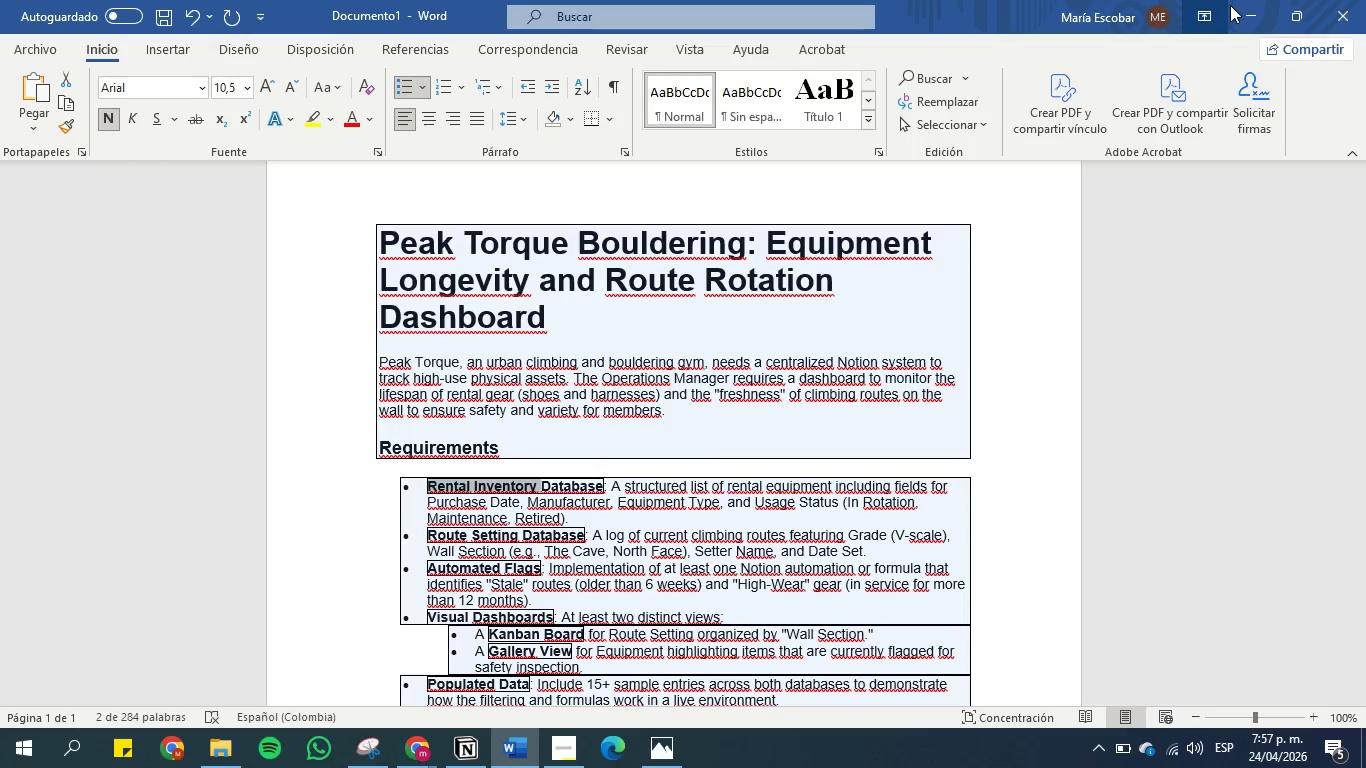 
key(Control+ControlLeft)
 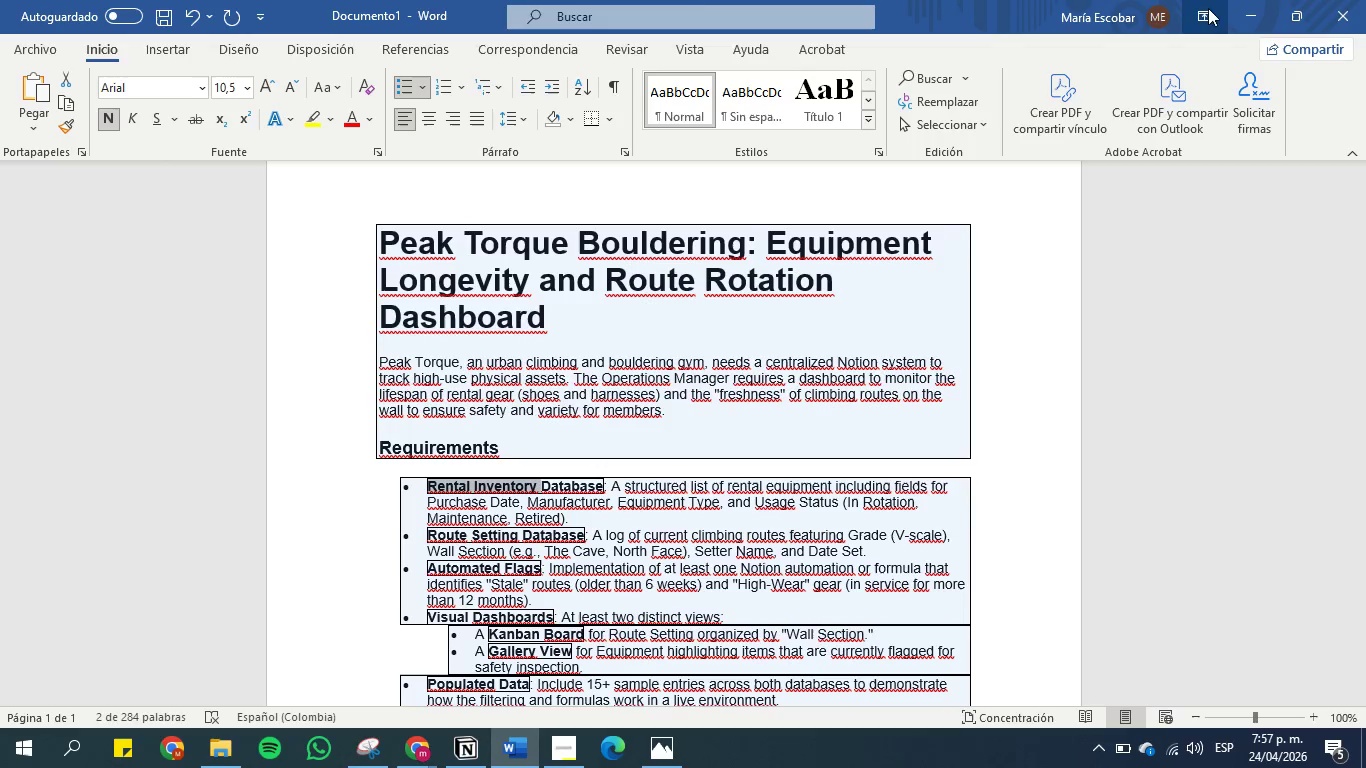 
left_click([1240, 10])
 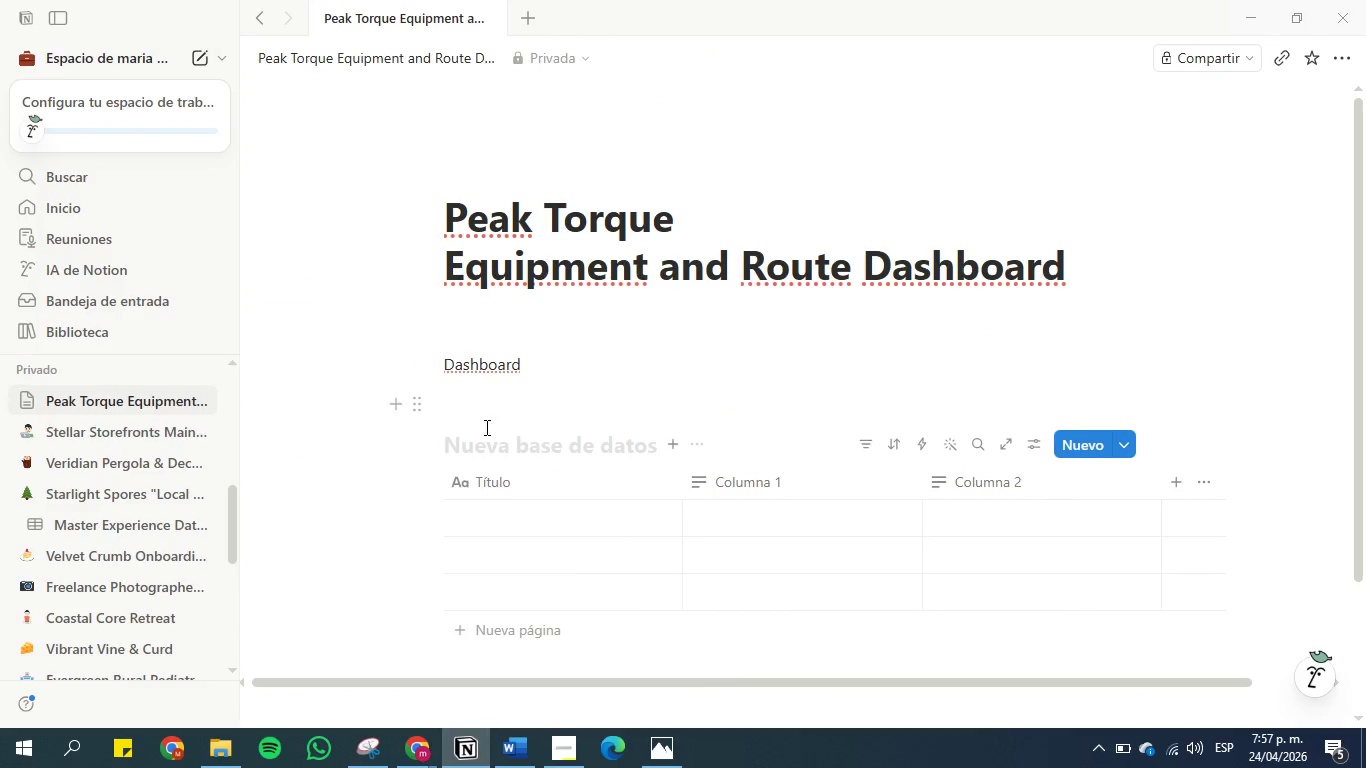 
left_click([484, 438])
 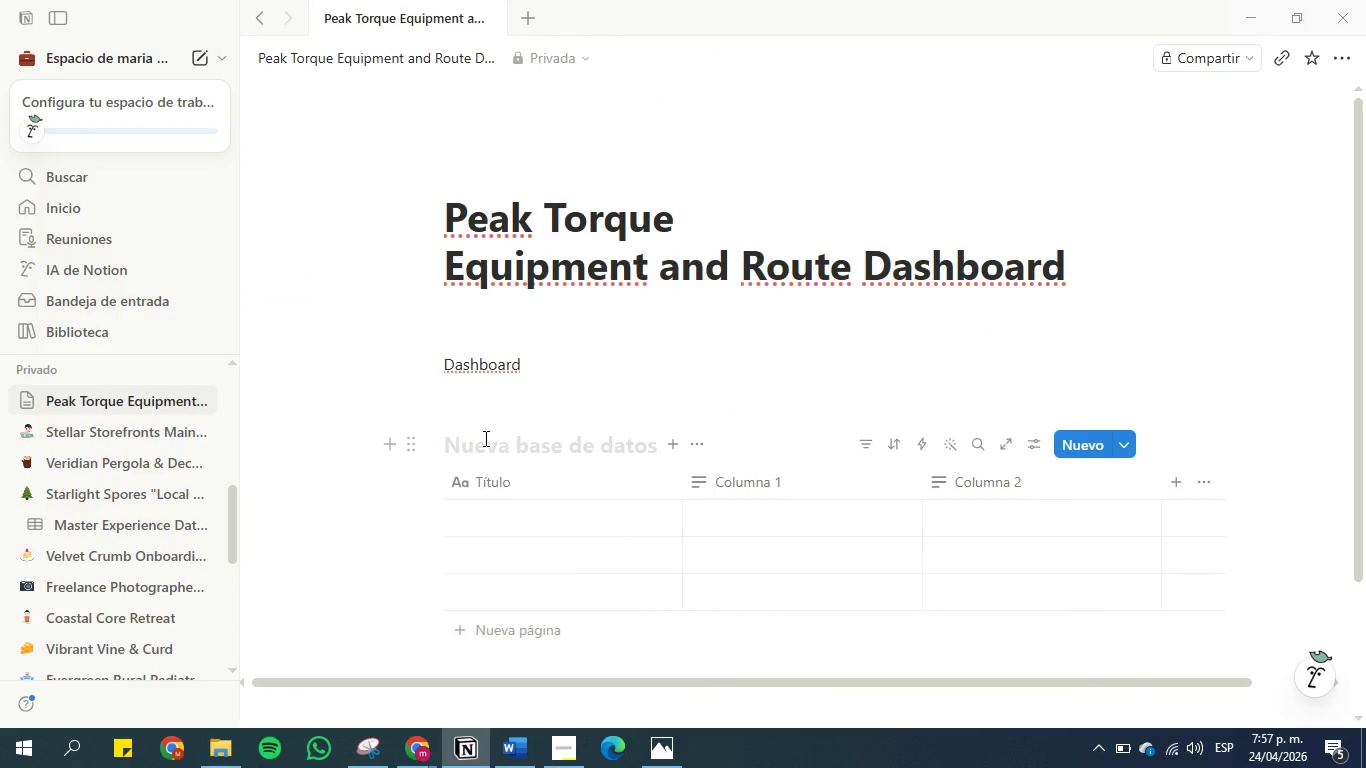 
key(Control+V)
 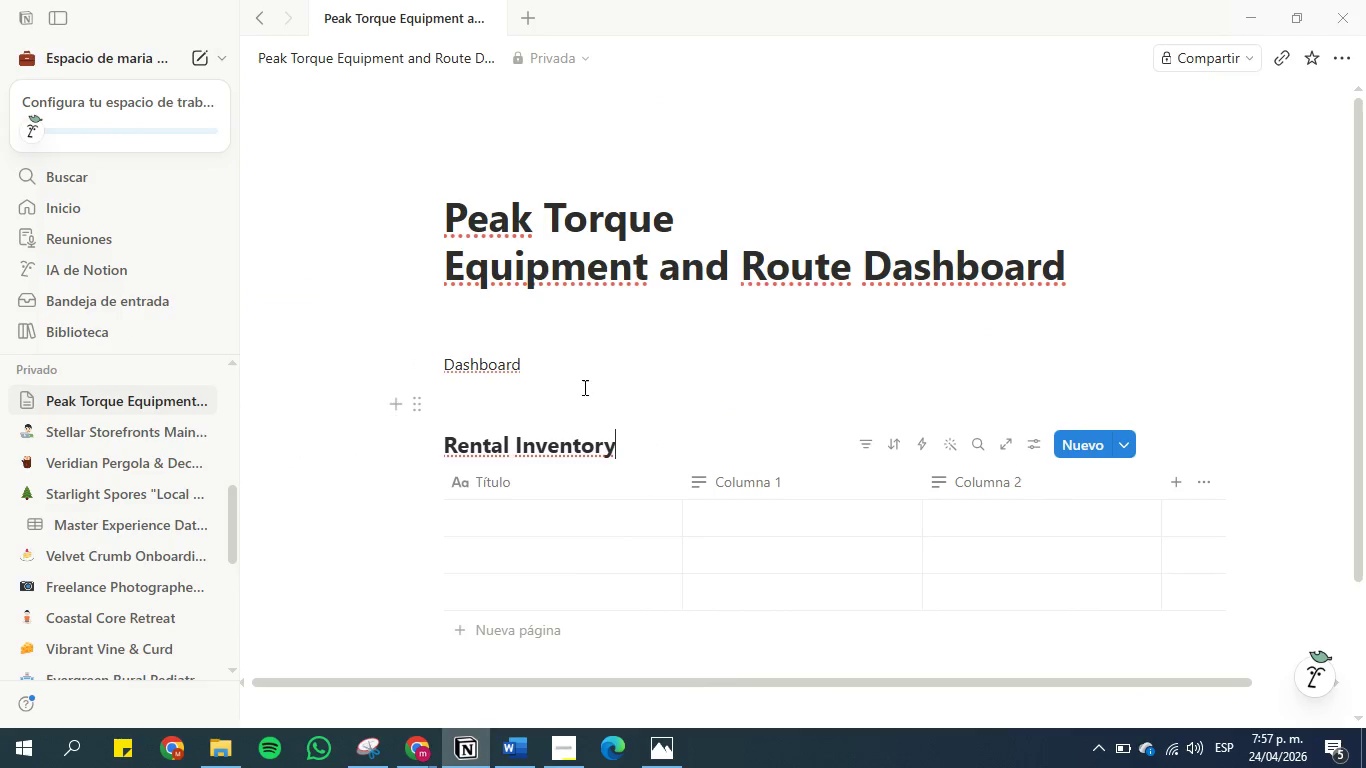 
left_click([586, 371])
 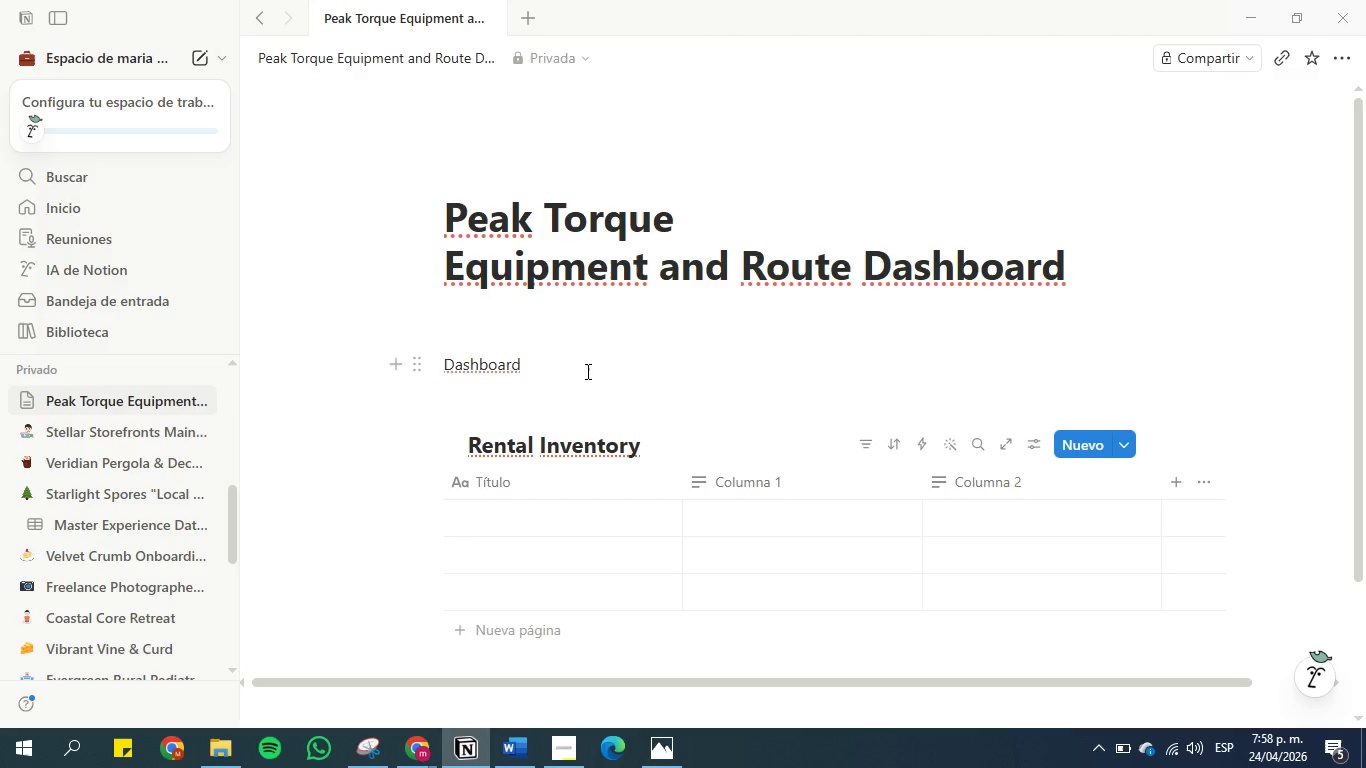 
wait(30.25)
 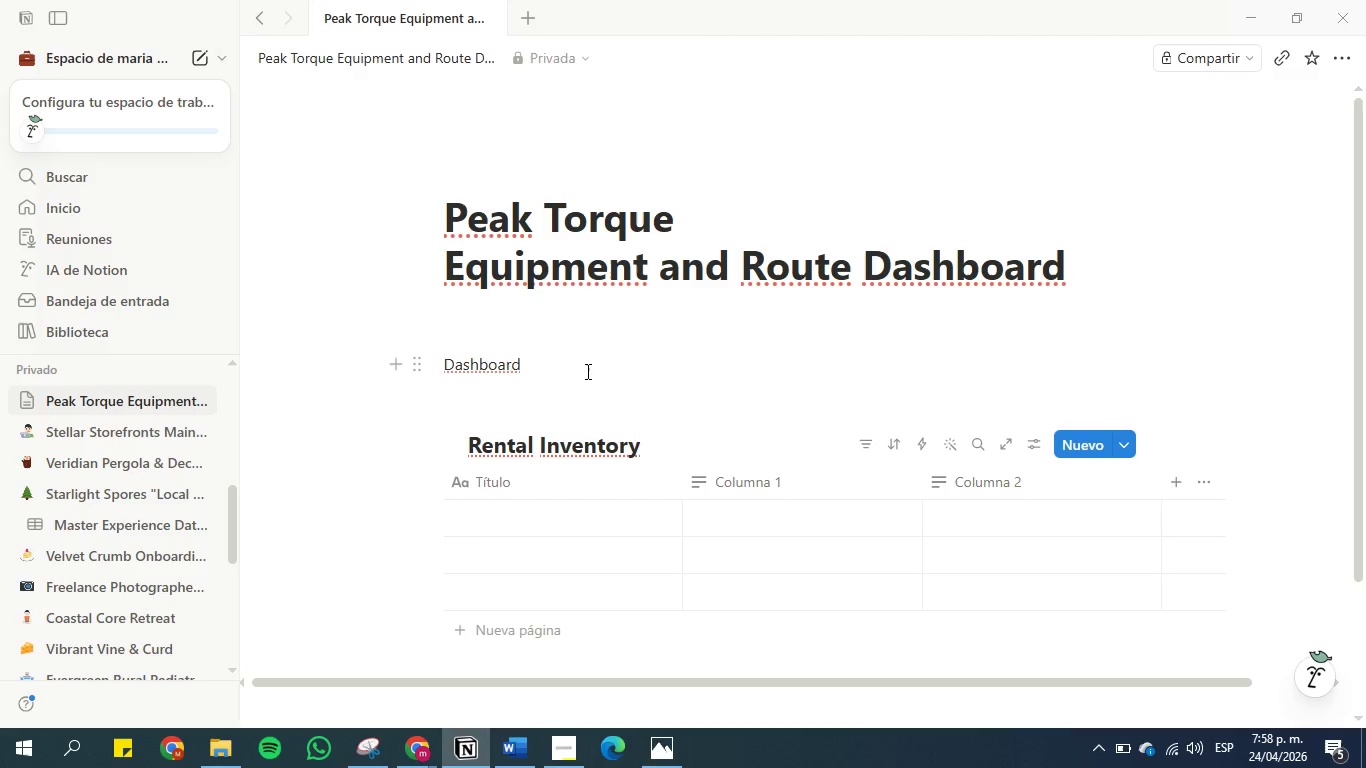 
mouse_move([548, 476])
 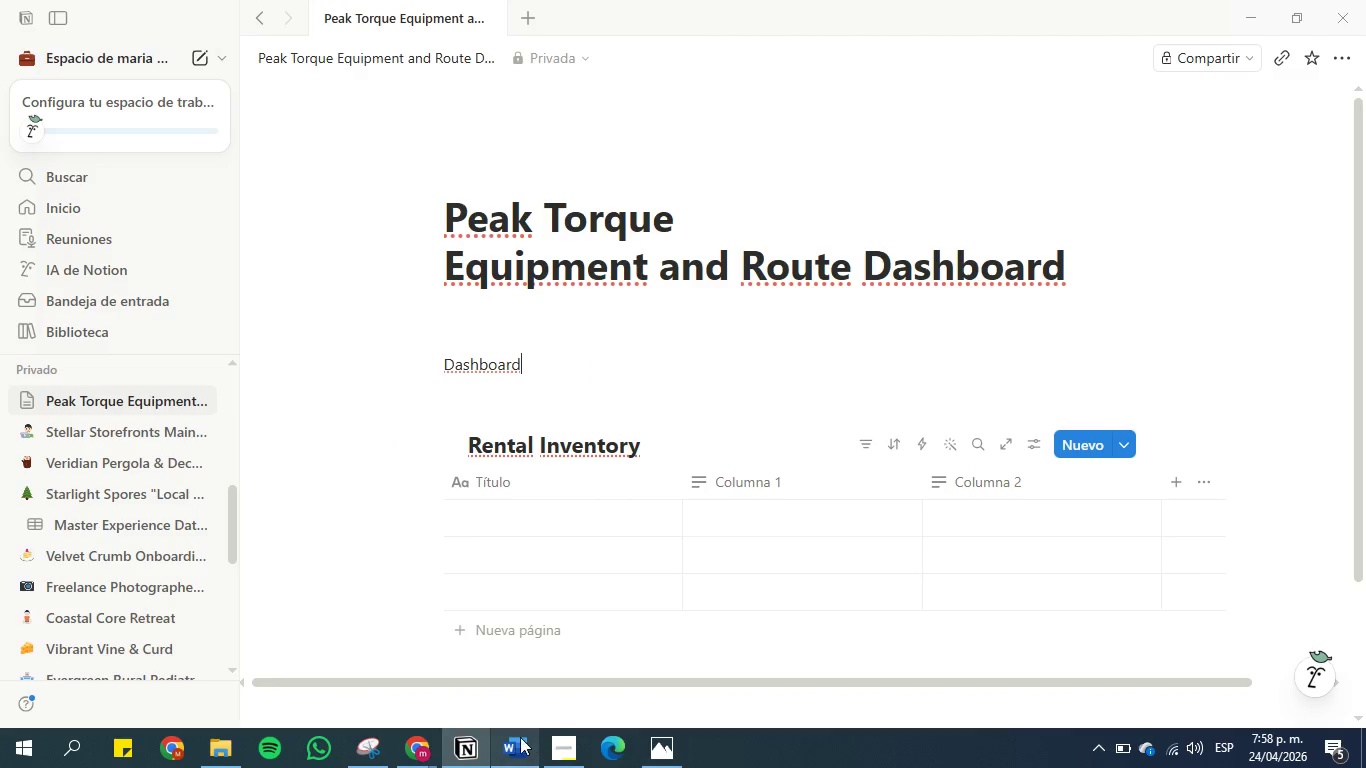 
left_click([512, 735])
 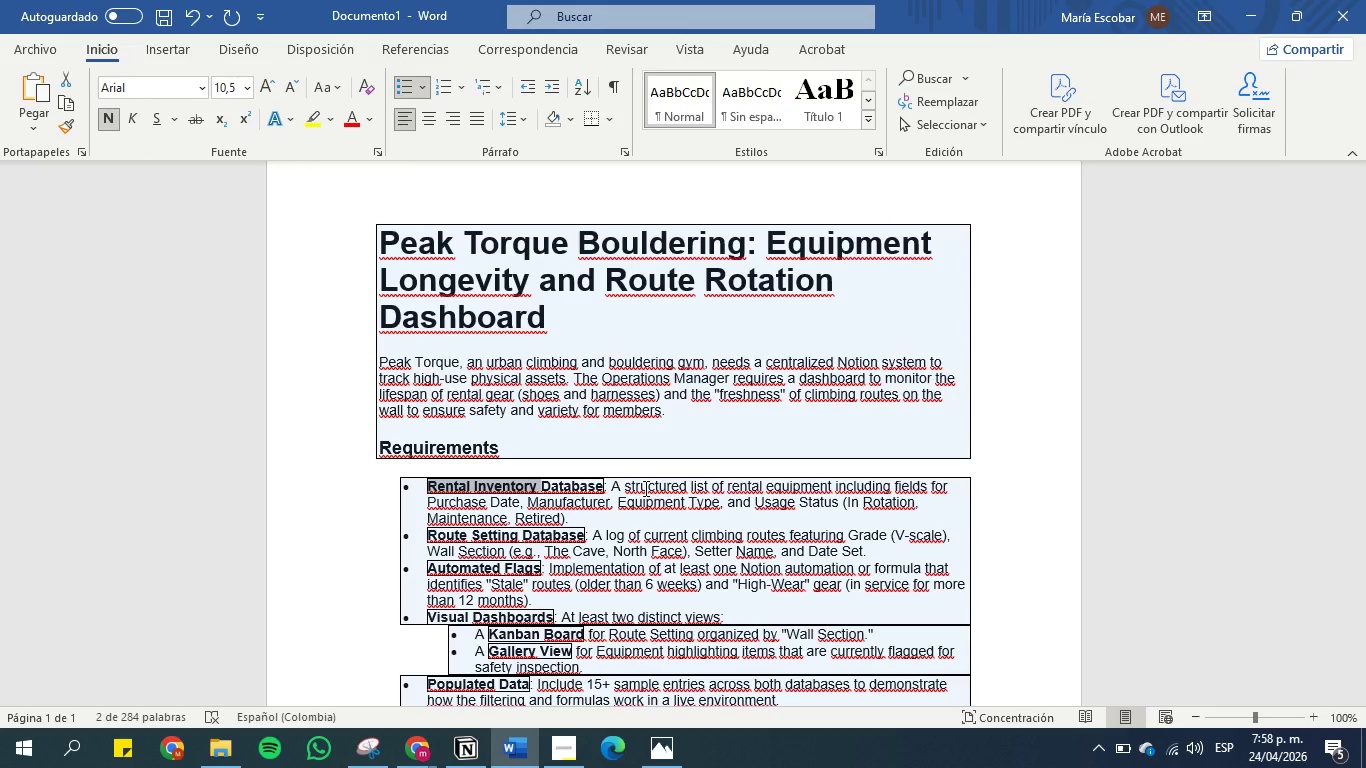 
wait(13.64)
 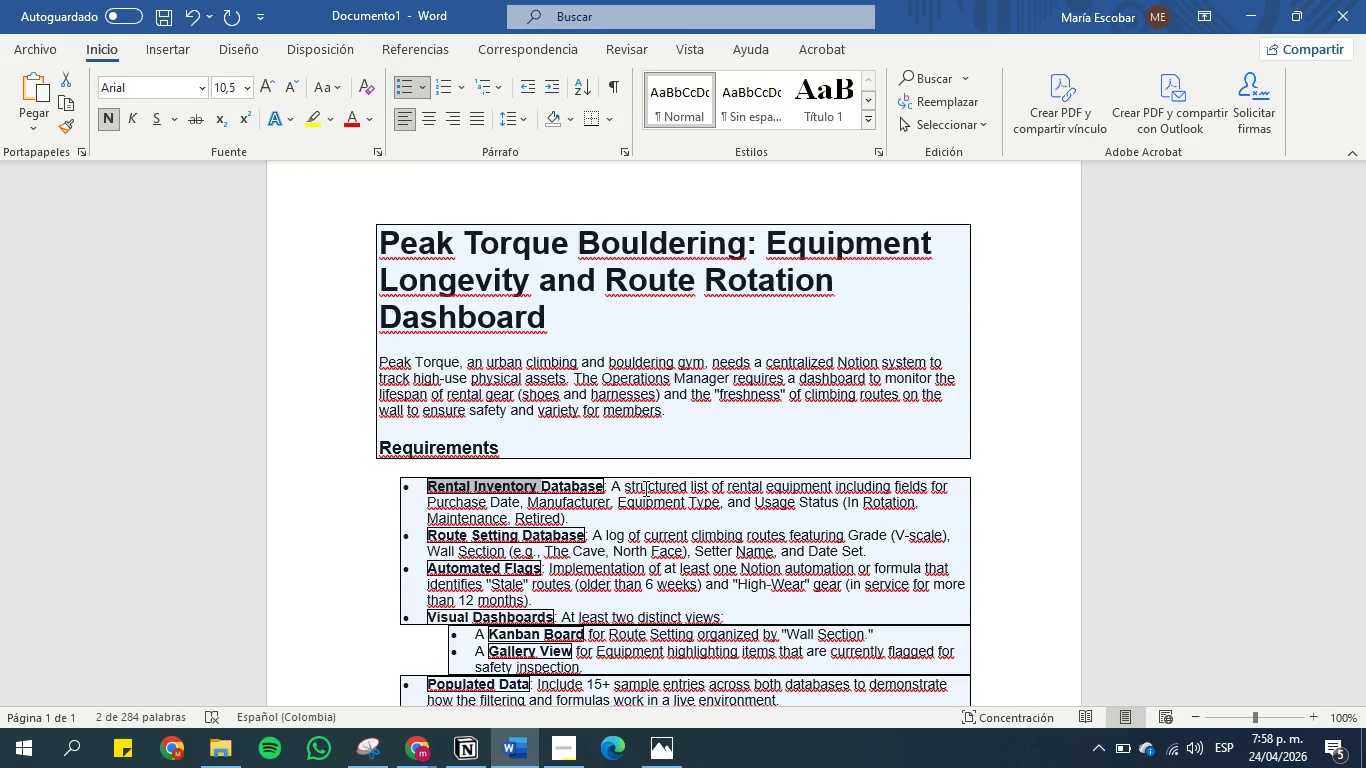 
left_click([553, 507])
 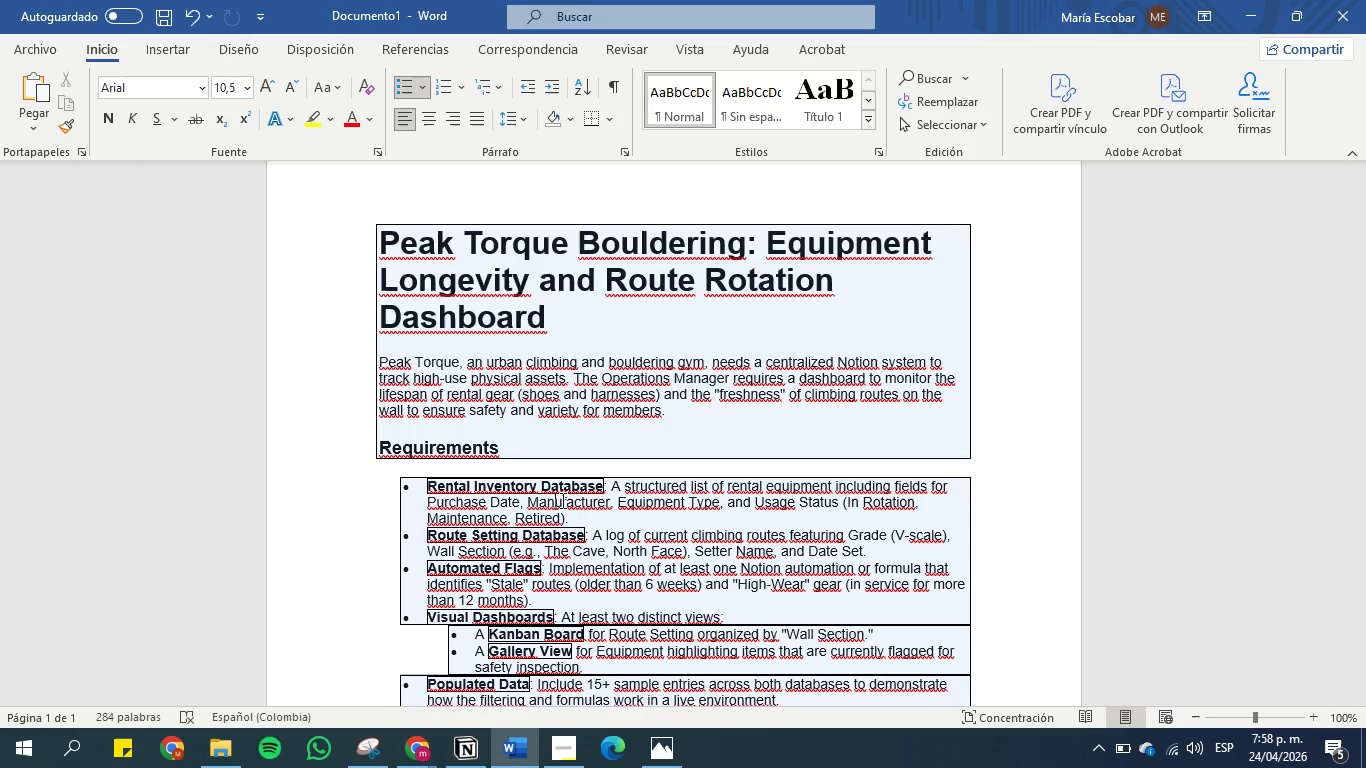 
wait(19.47)
 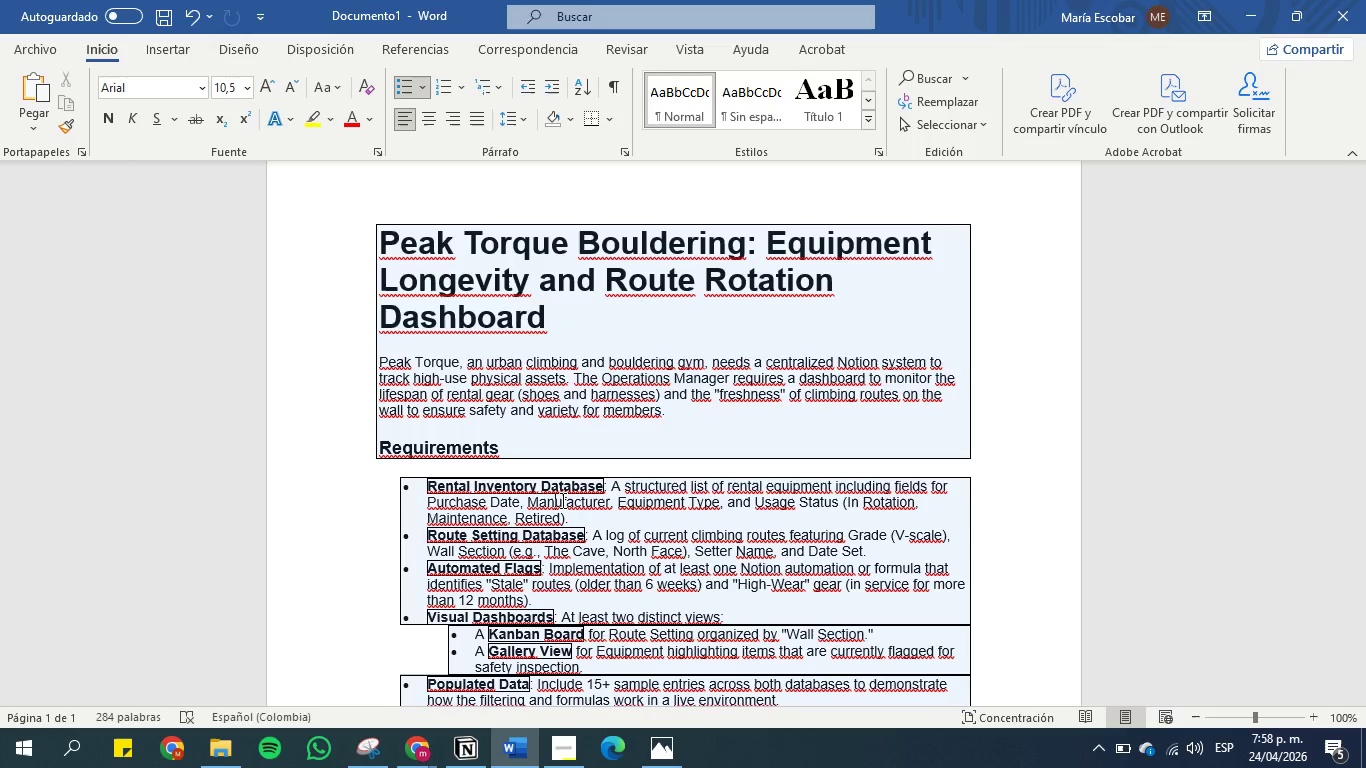 
left_click([502, 746])
 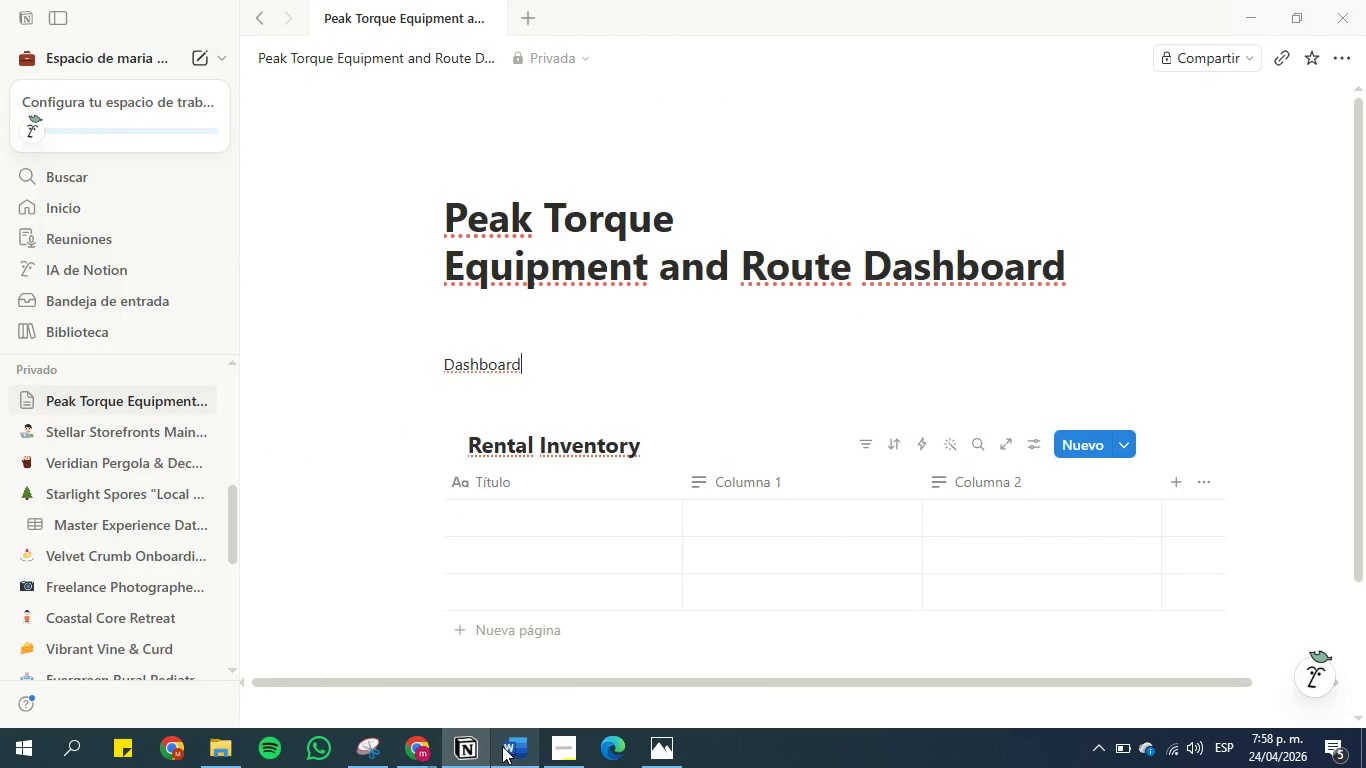 
wait(9.9)
 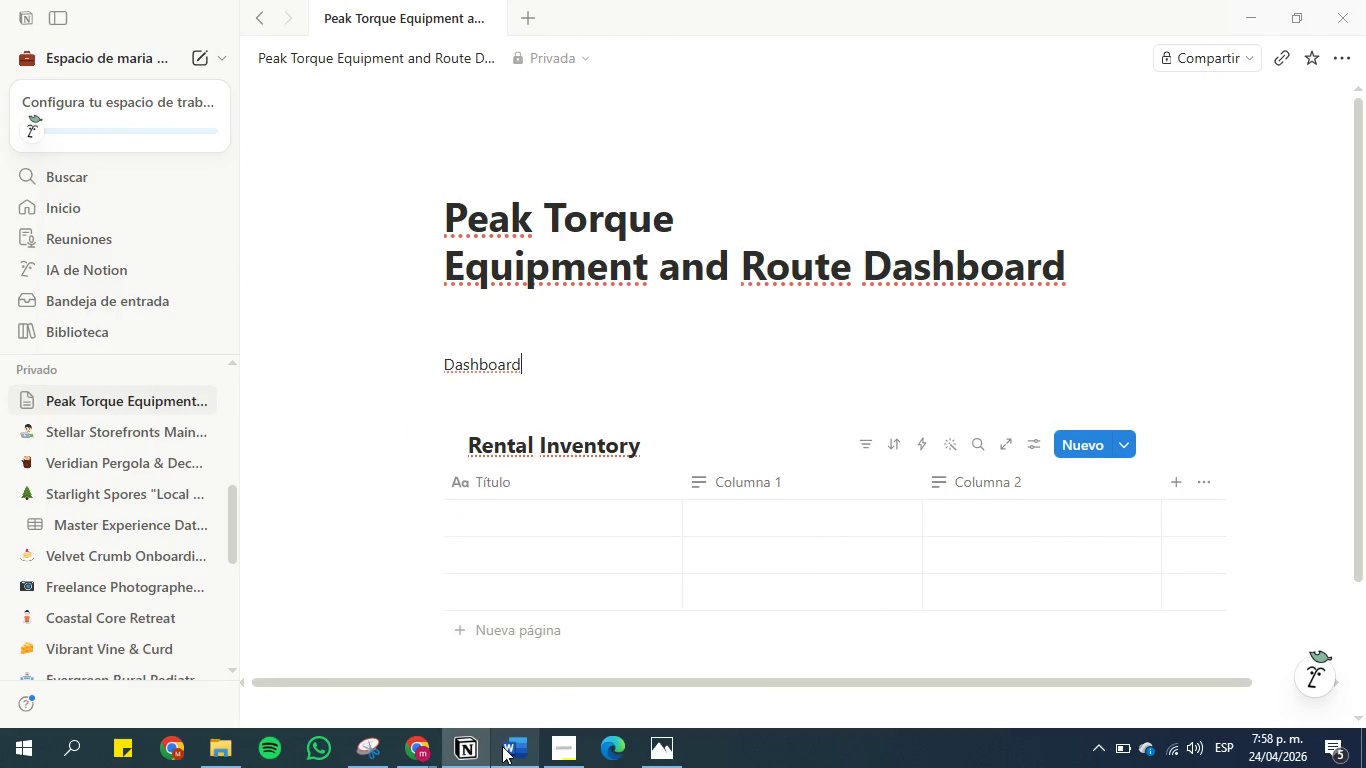 
mouse_move([486, 765])
 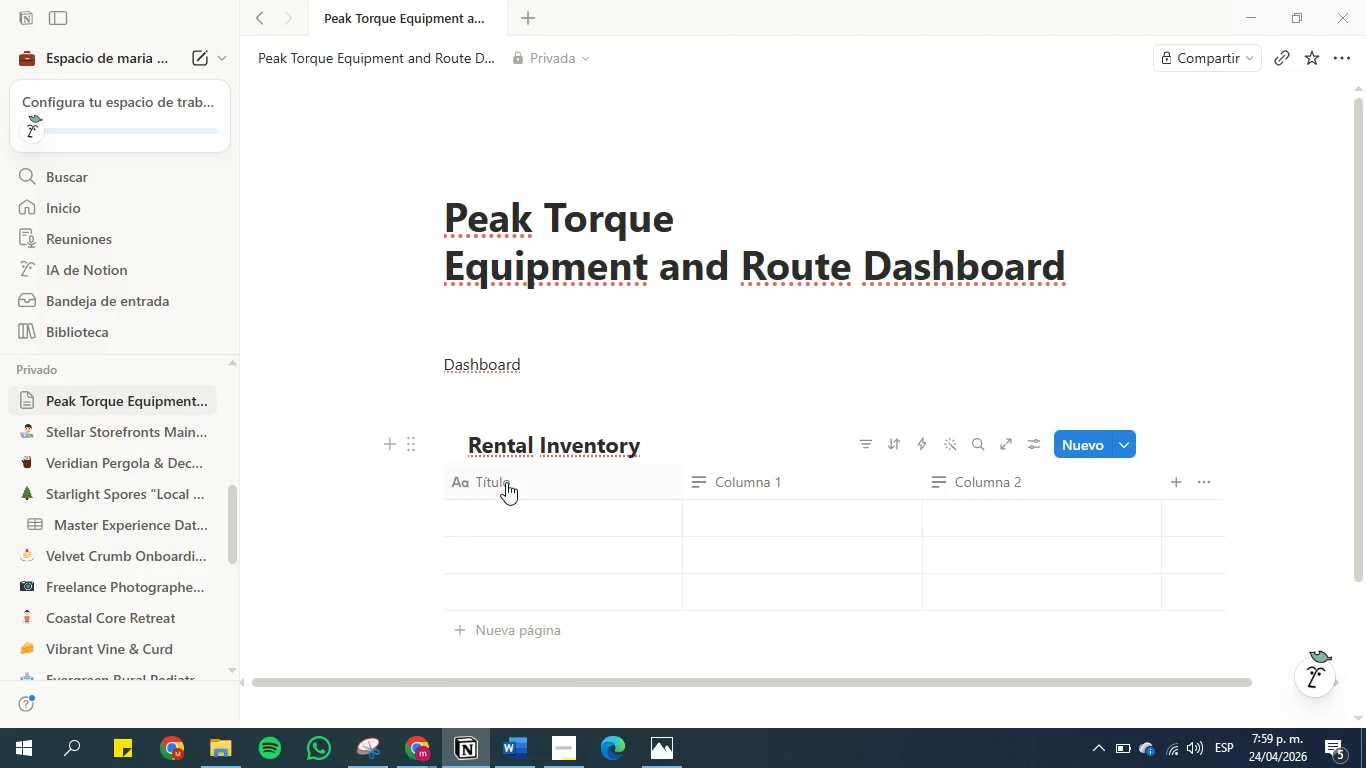 
wait(5.98)
 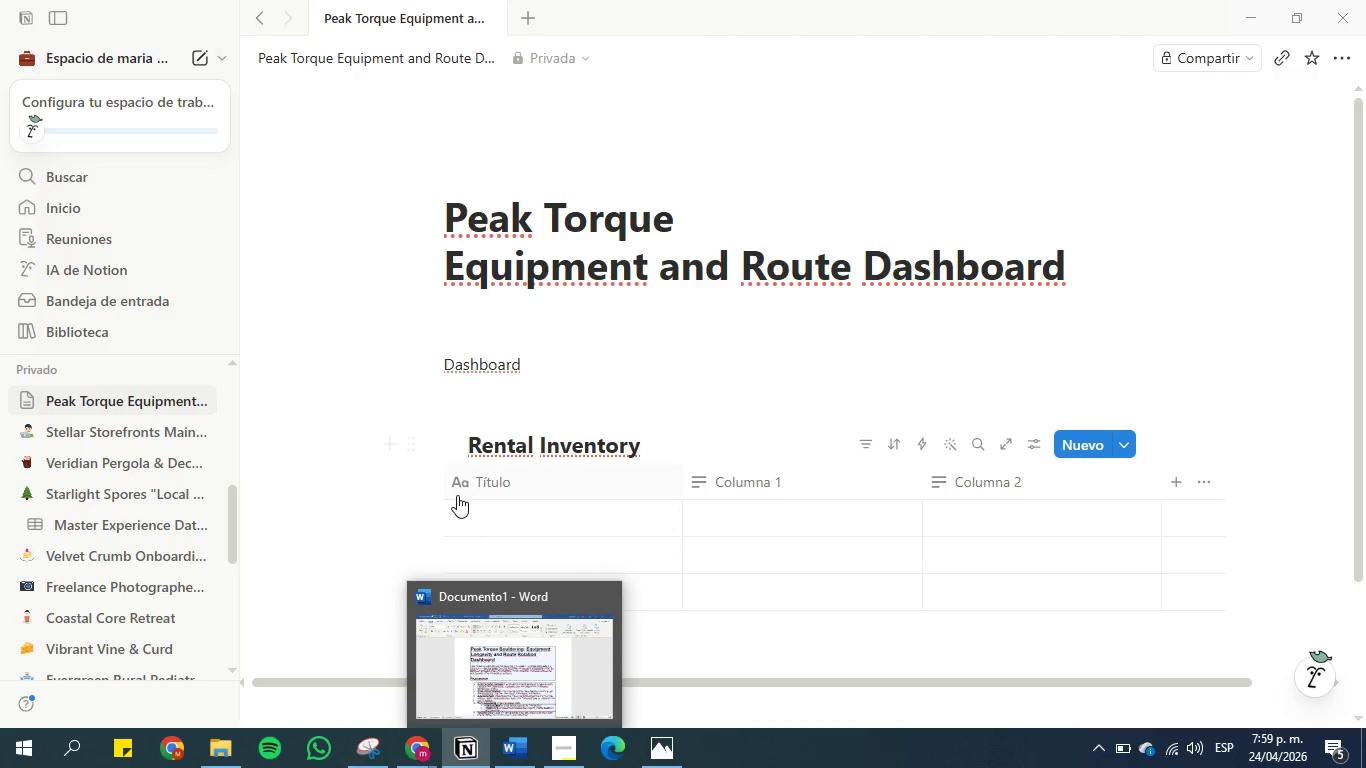 
left_click([506, 482])
 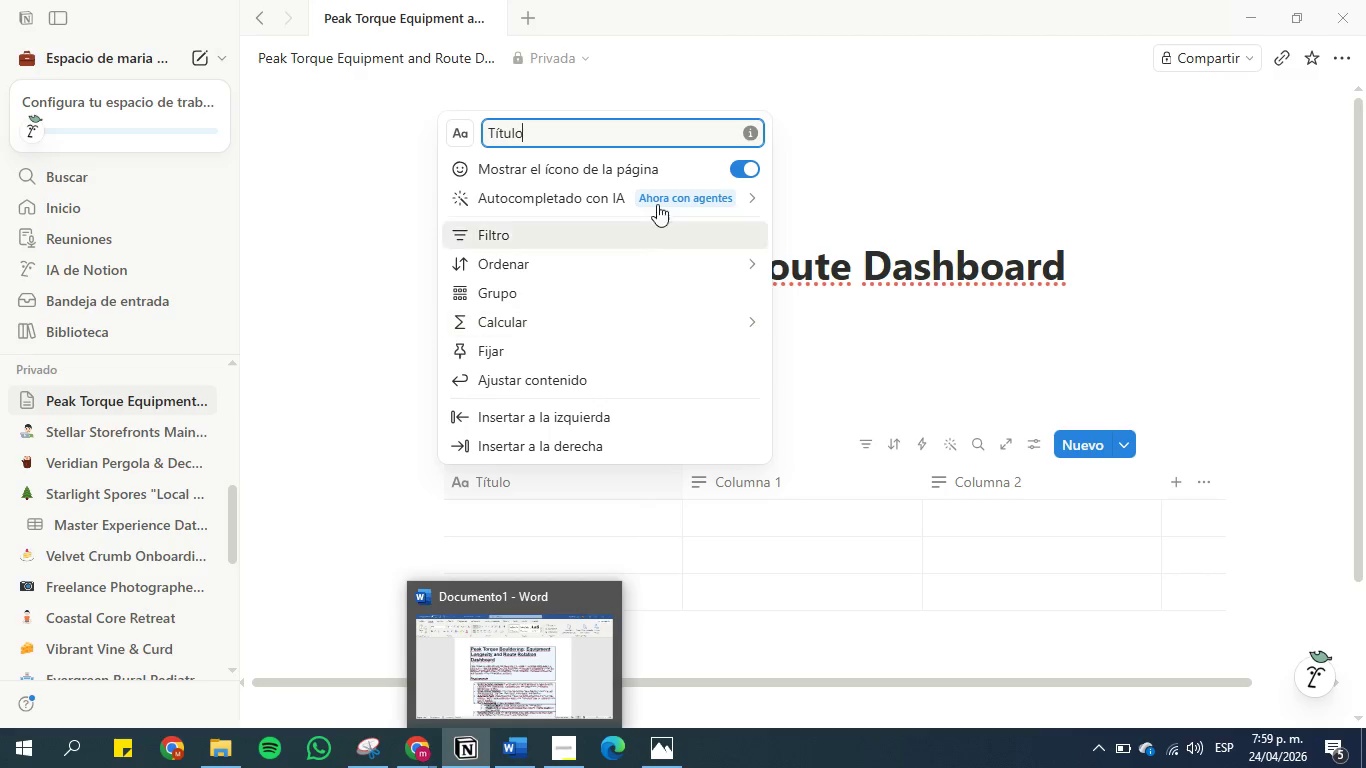 
double_click([646, 137])
 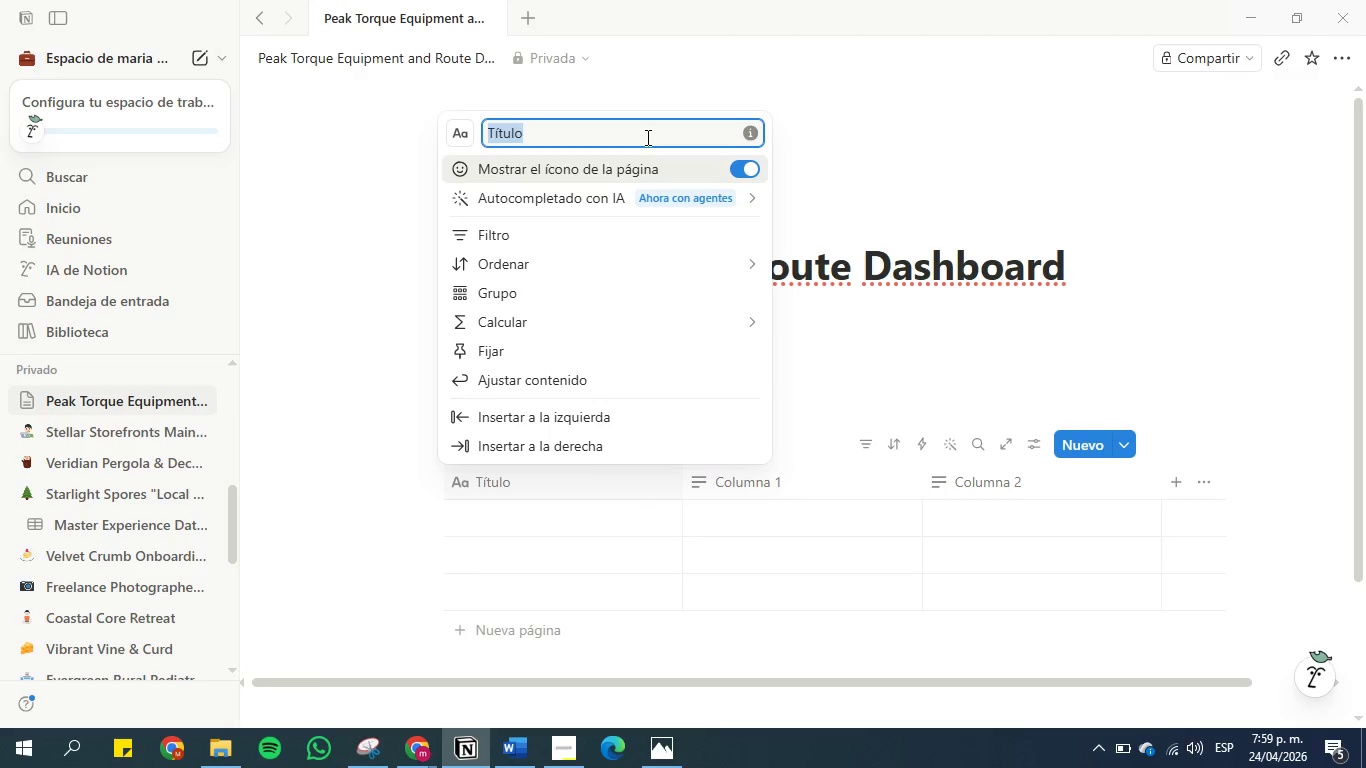 
triple_click([646, 137])
 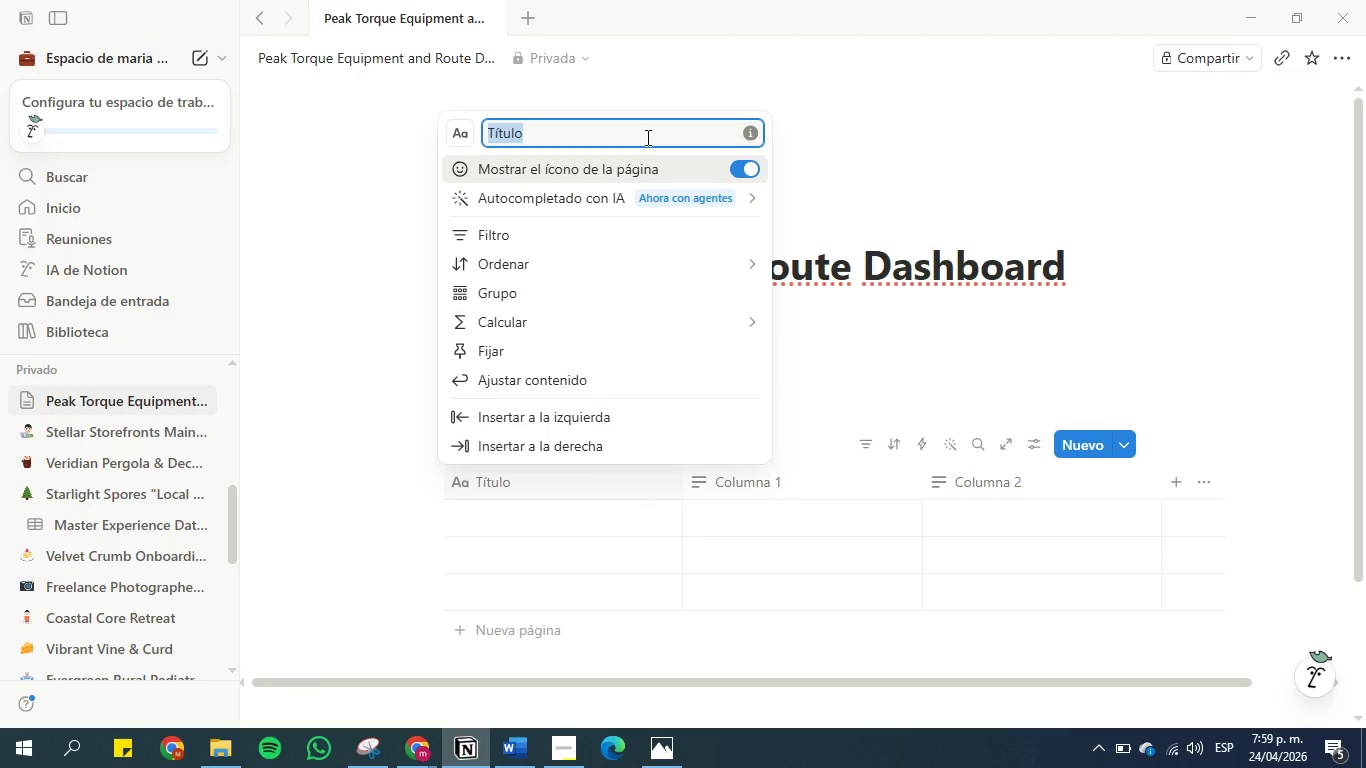 
type(Equipment Dae)
 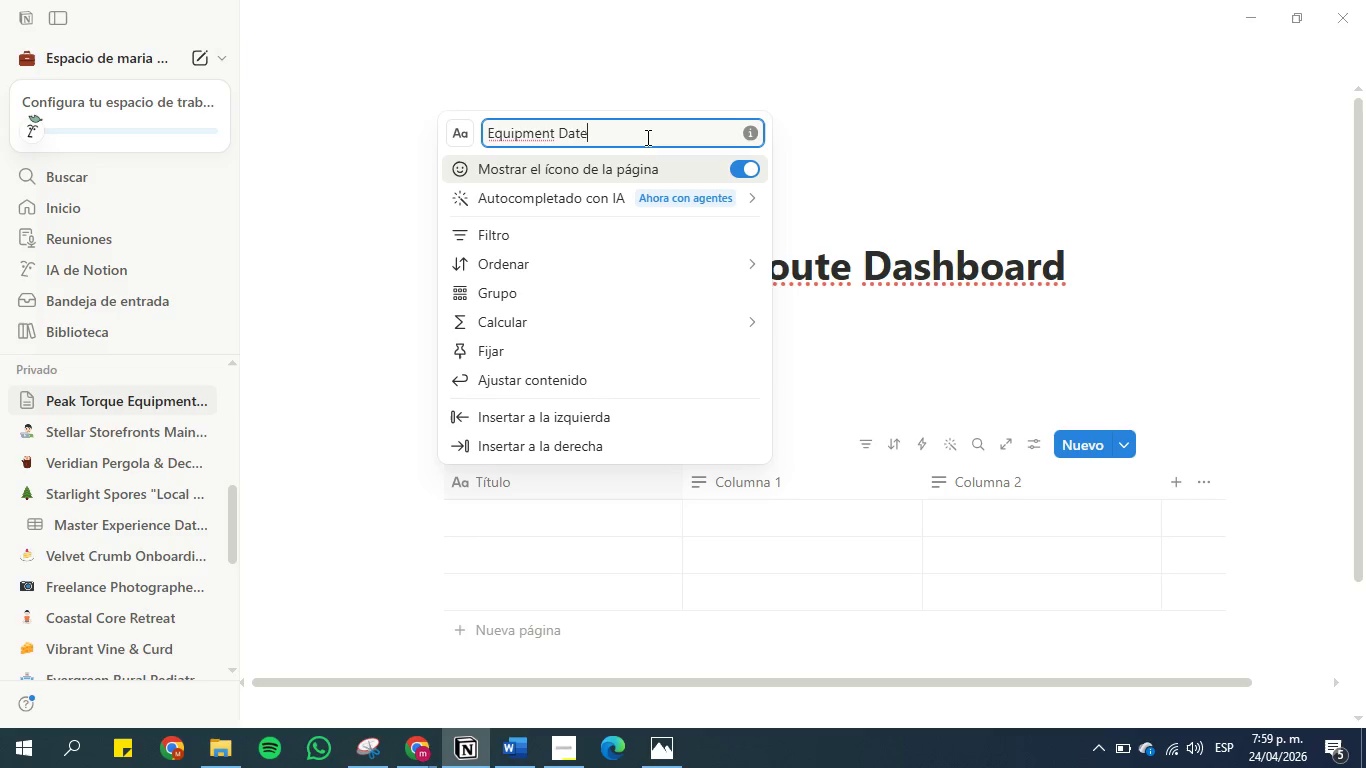 
hold_key(key=T, duration=0.33)
 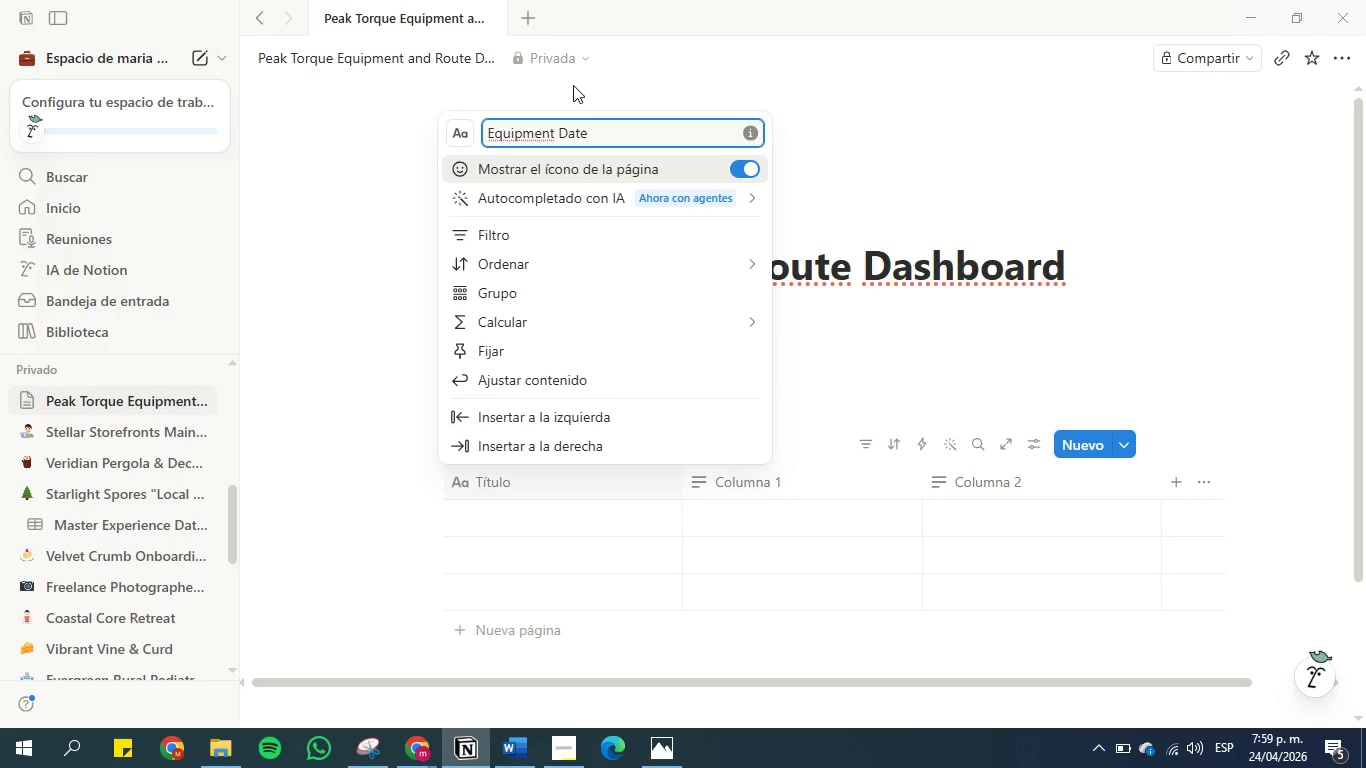 
wait(8.7)
 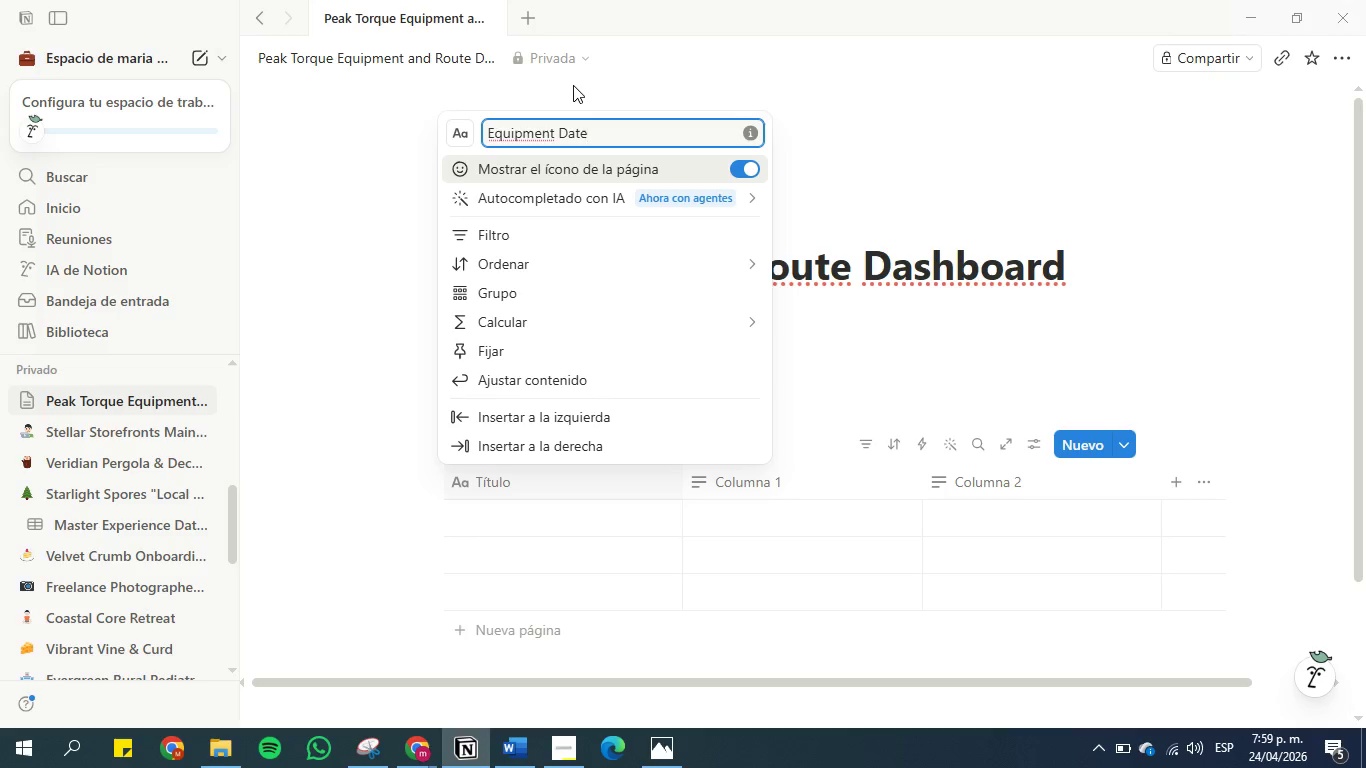 
key(Backspace)
key(Backspace)
key(Backspace)
key(Backspace)
type(Name)
 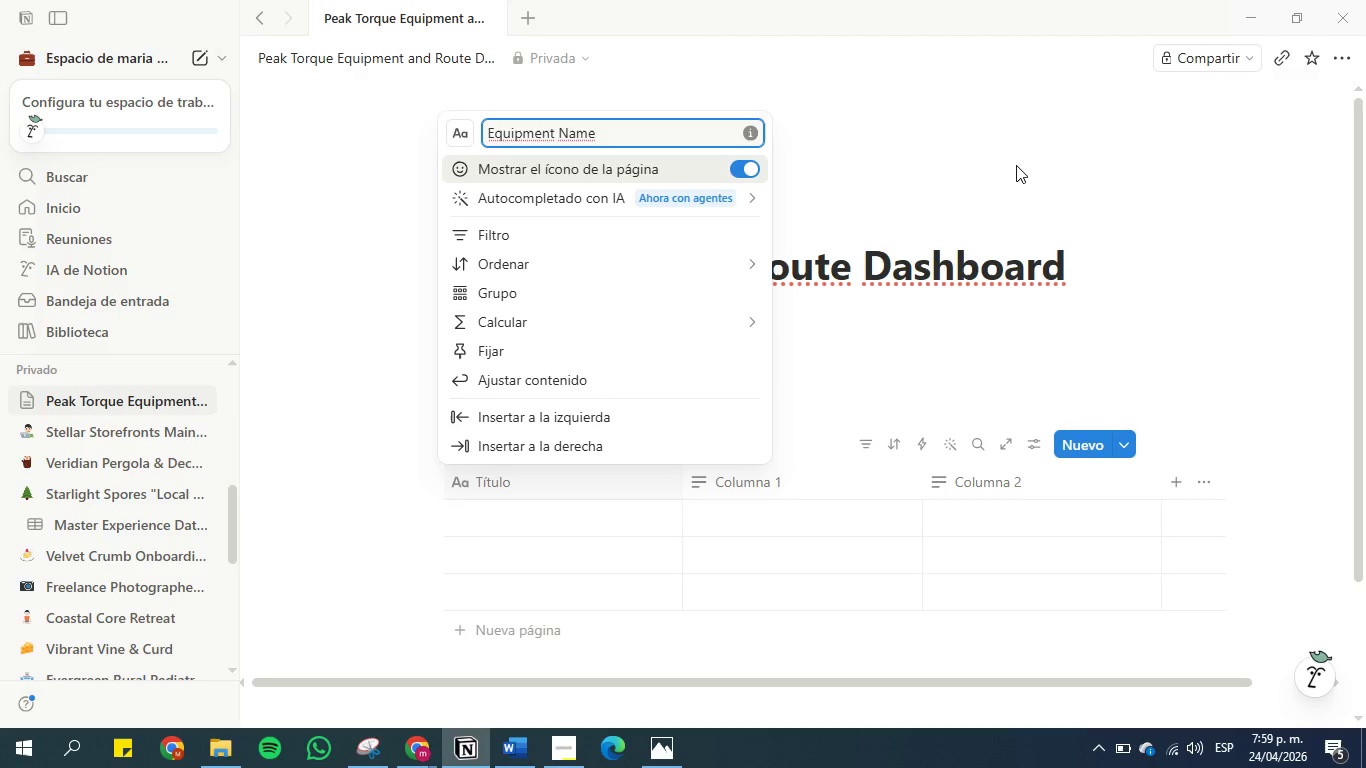 
wait(9.78)
 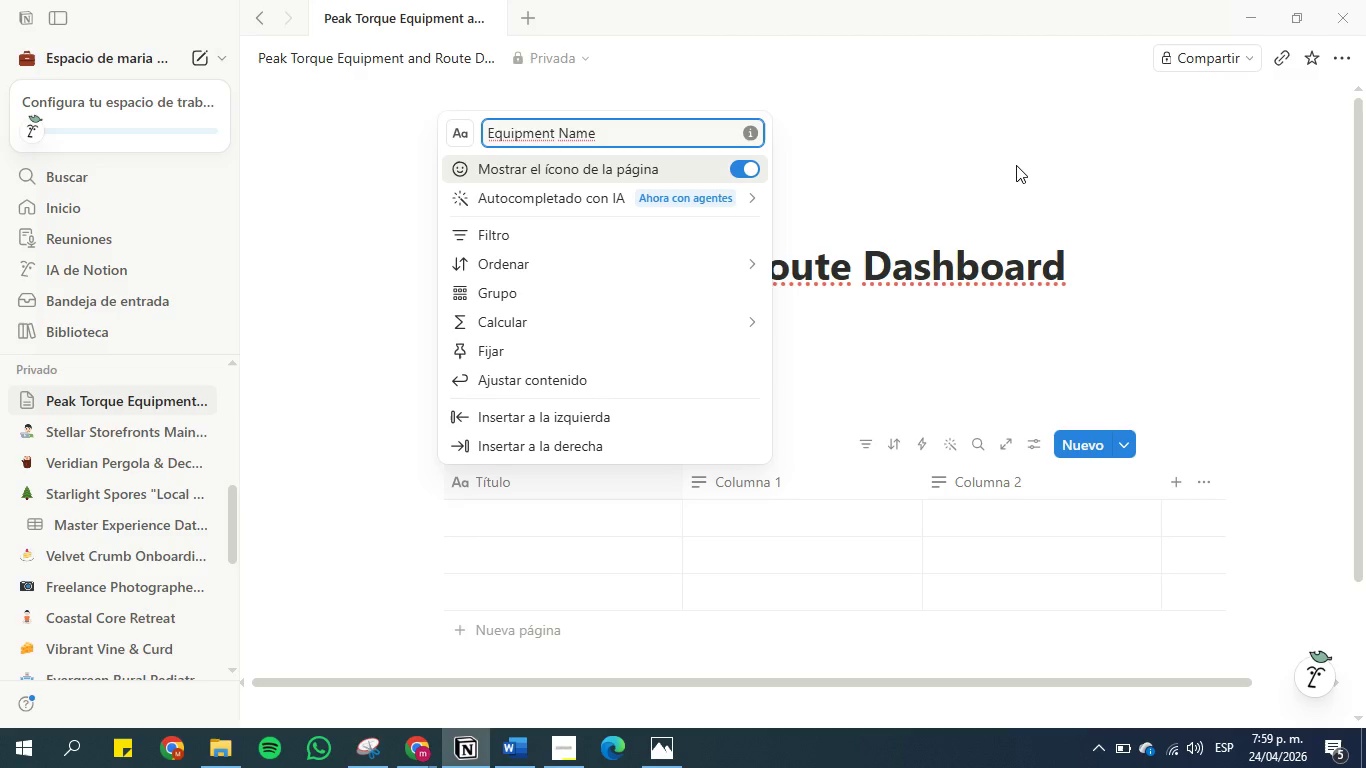 
left_click([609, 80])
 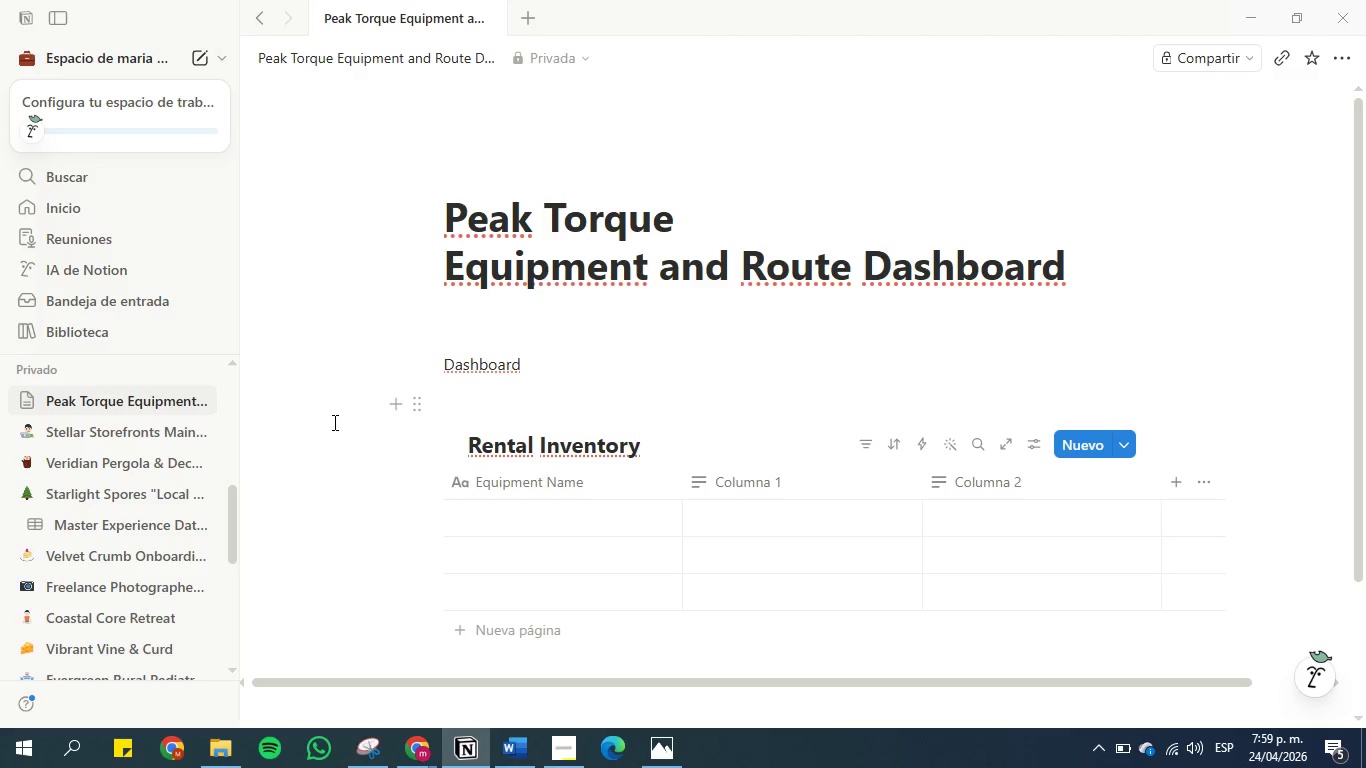 
wait(11.94)
 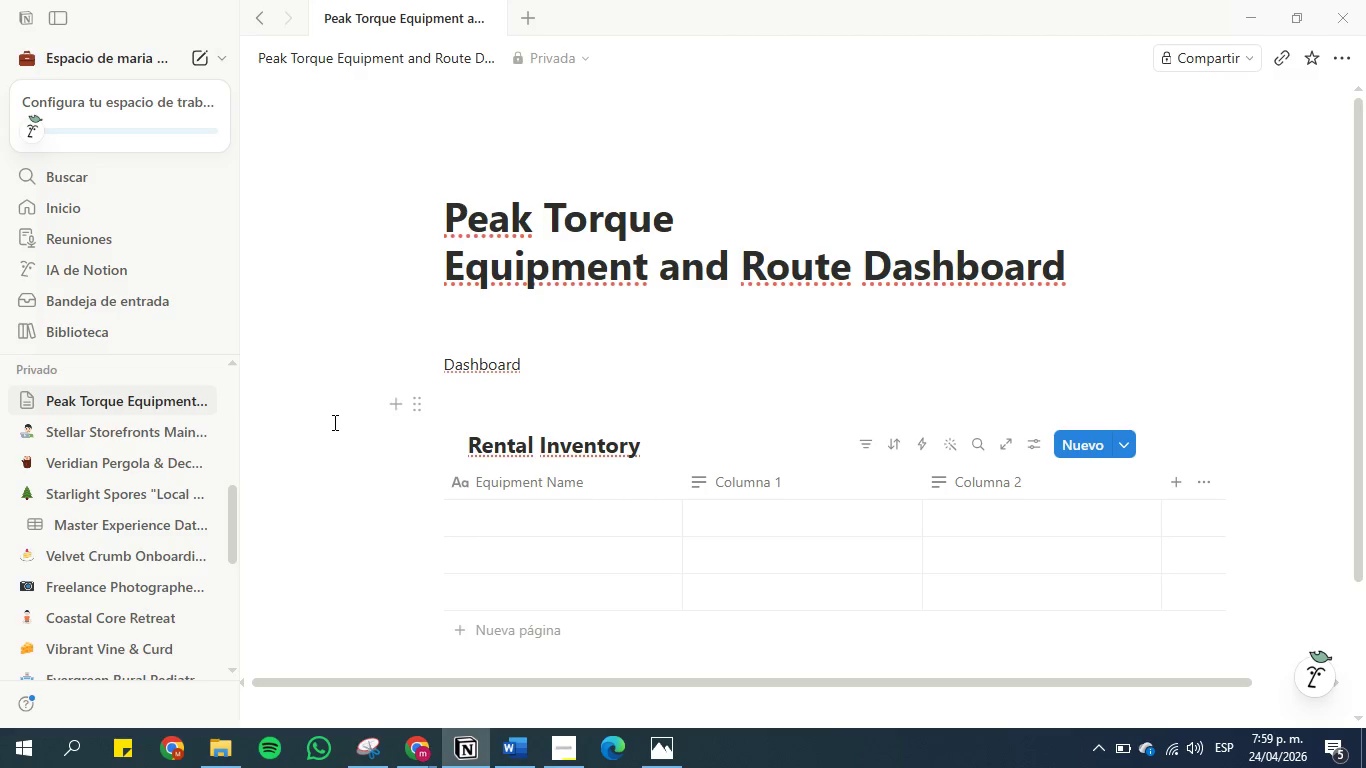 
left_click([486, 524])
 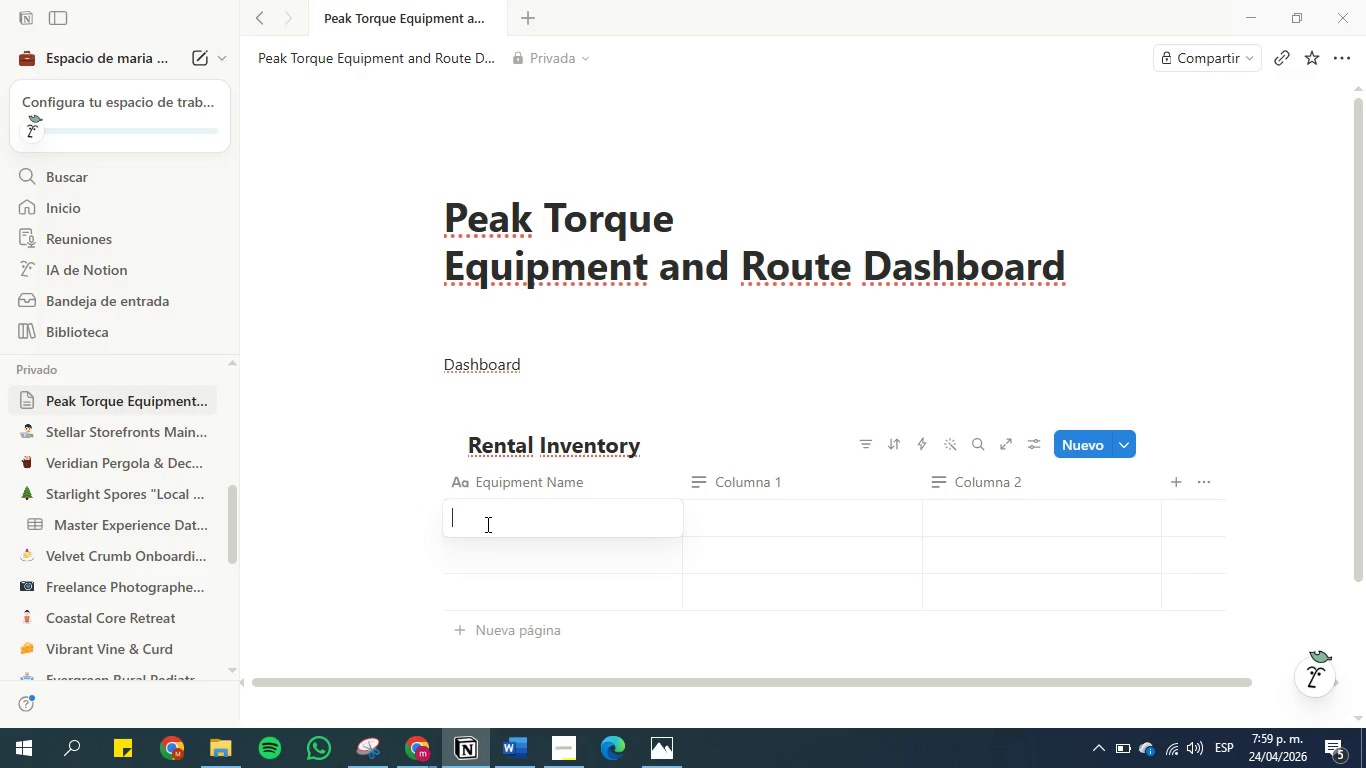 
type(Scarpa )
 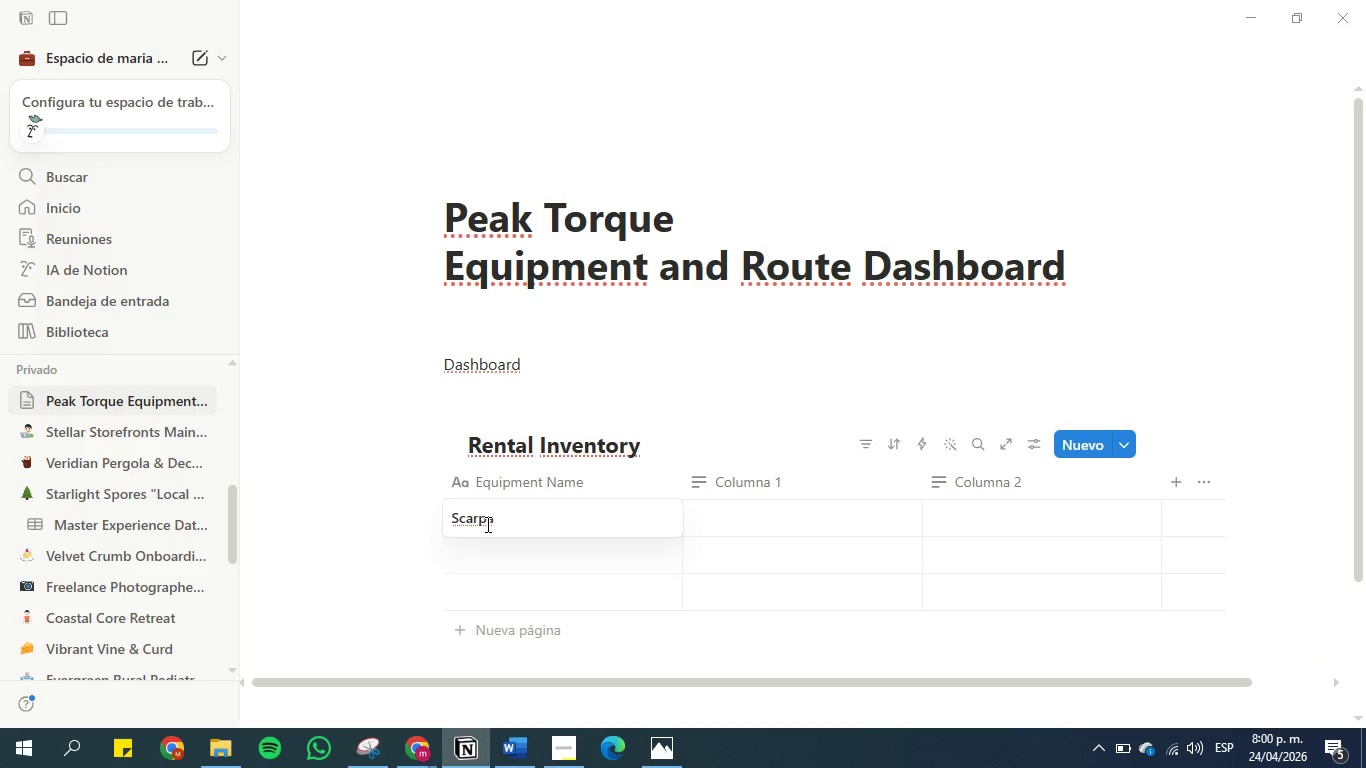 
type(Rental Shoe #2)
key(Backspace)
key(Backspace)
key(Backspace)
 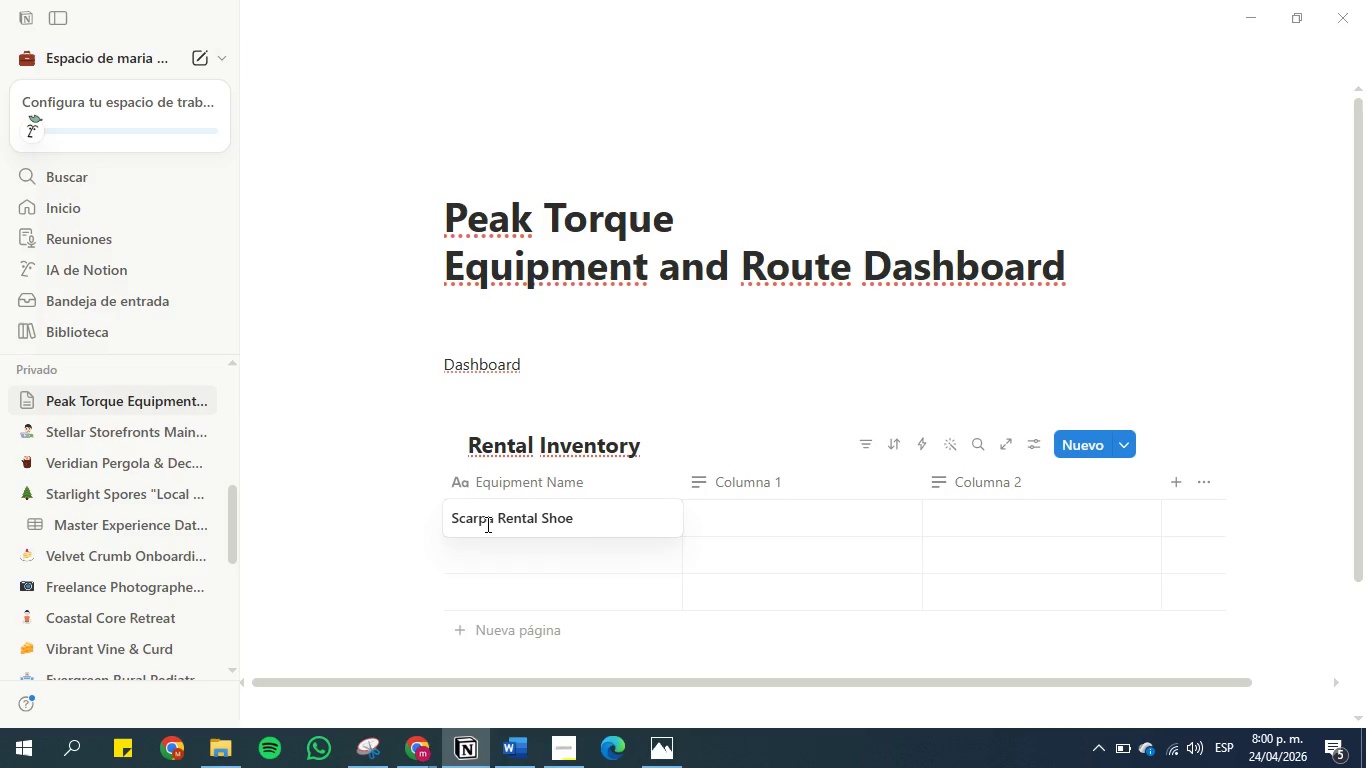 
 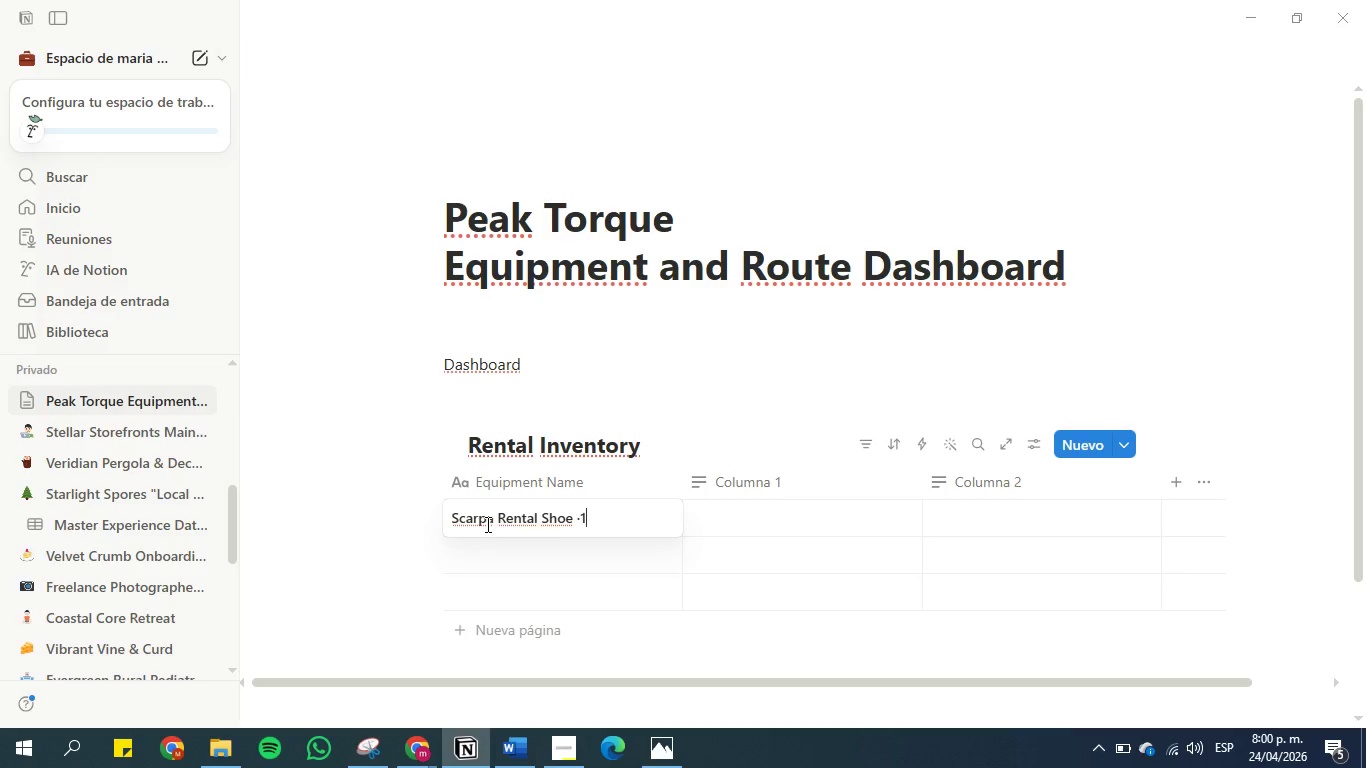 
hold_key(key=1, duration=0.31)
 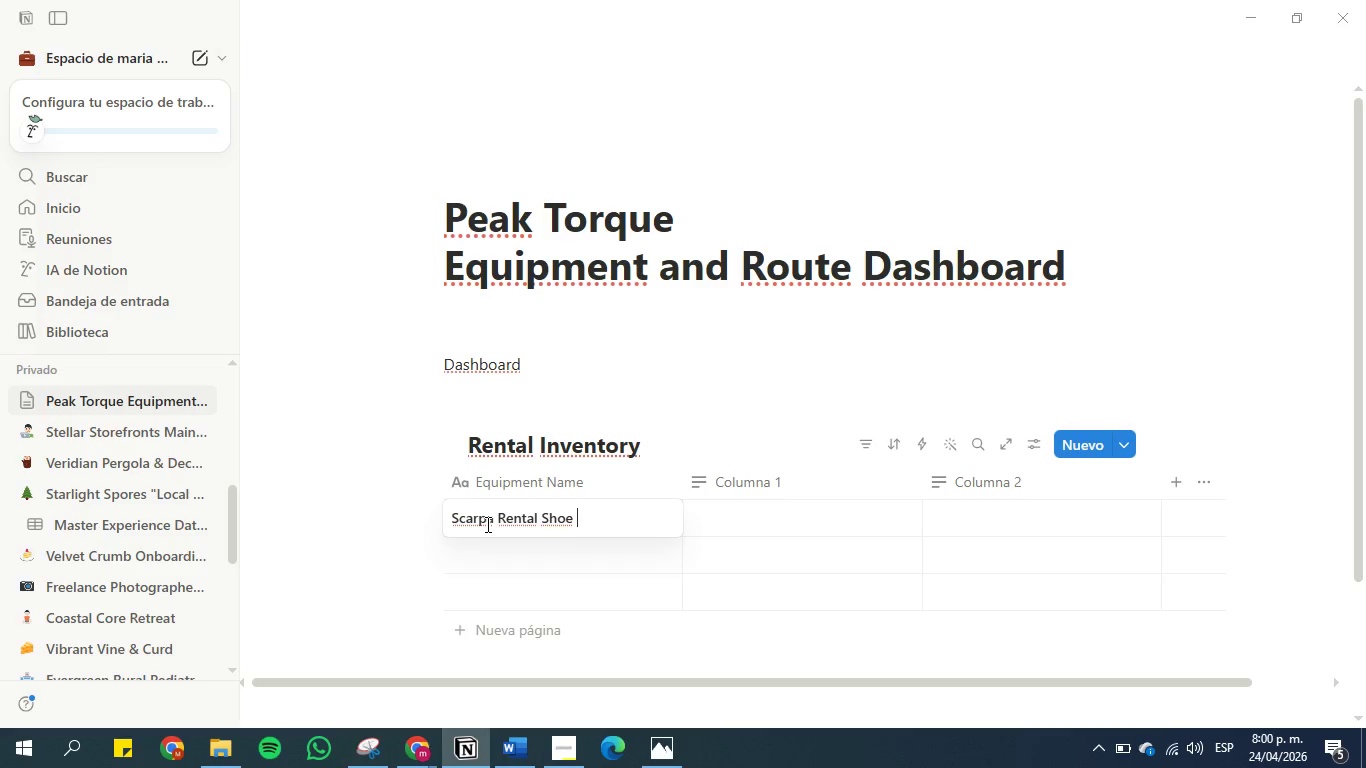 
type(#2)
key(Backspace)
key(Backspace)
key(Backspace)
type(N12)
 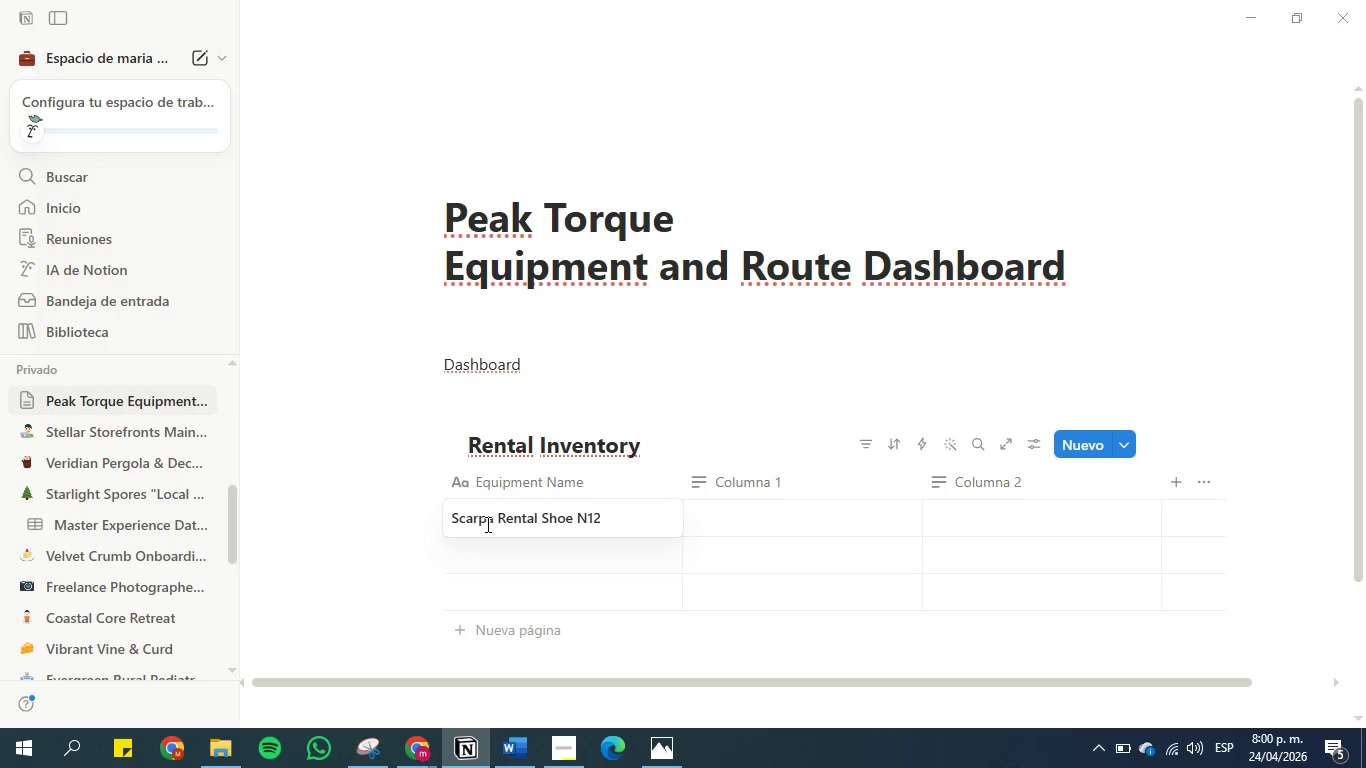 
left_click([426, 406])
 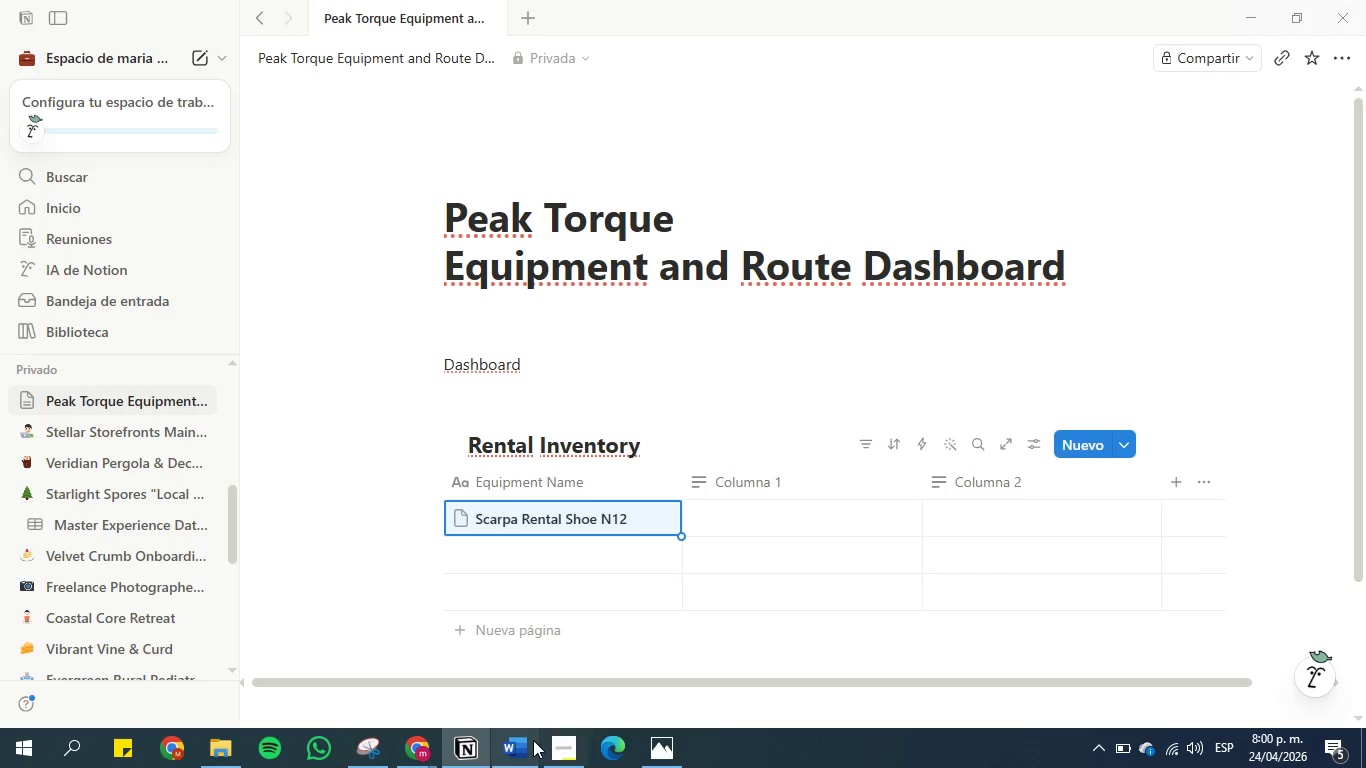 
left_click([511, 749])
 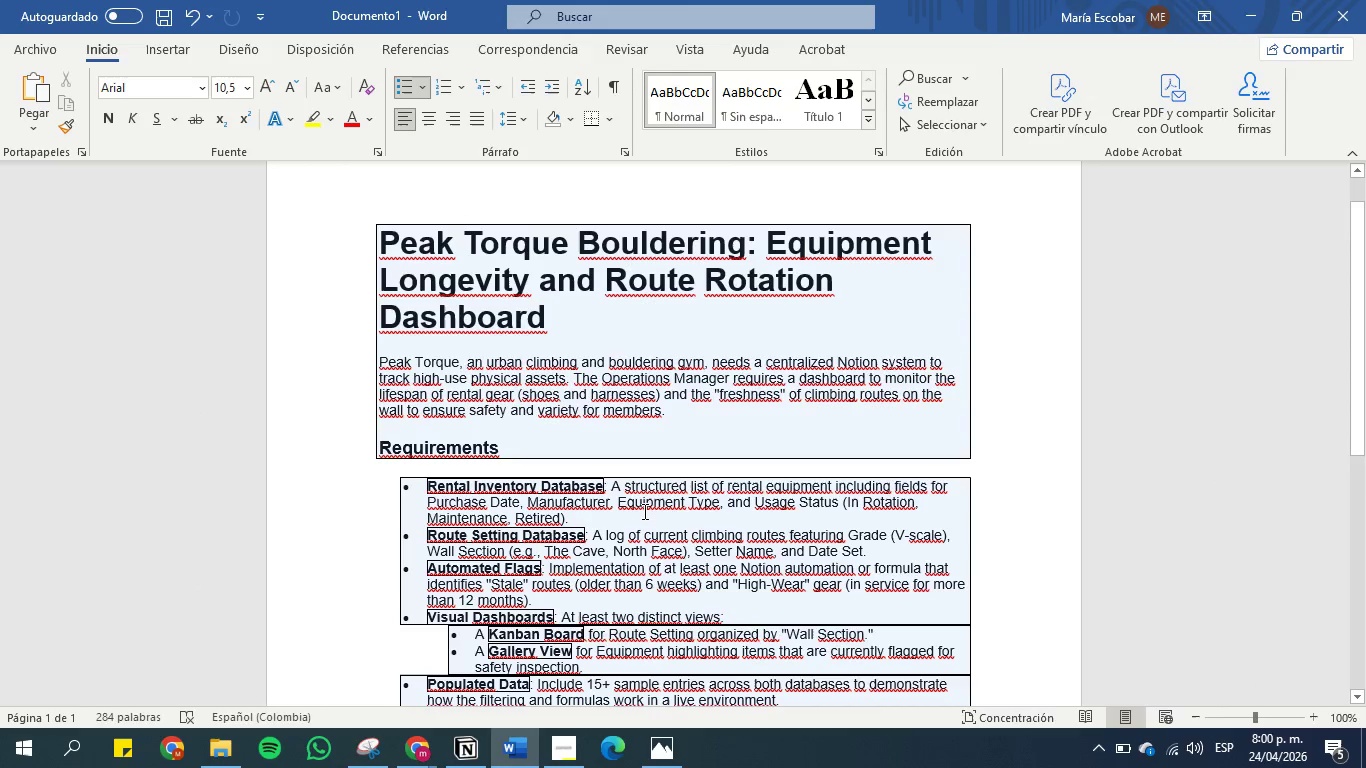 
wait(10.53)
 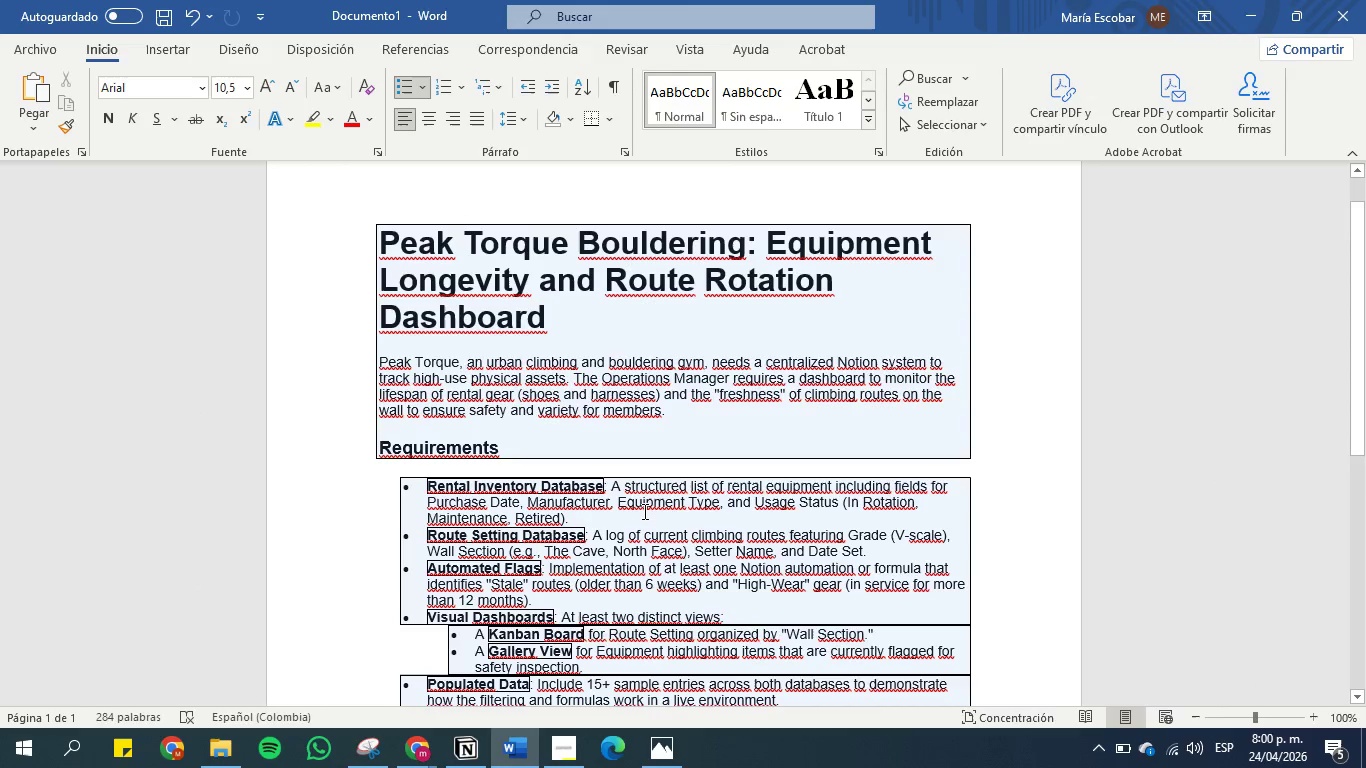 
left_click_drag(start_coordinate=[425, 502], to_coordinate=[511, 505])
 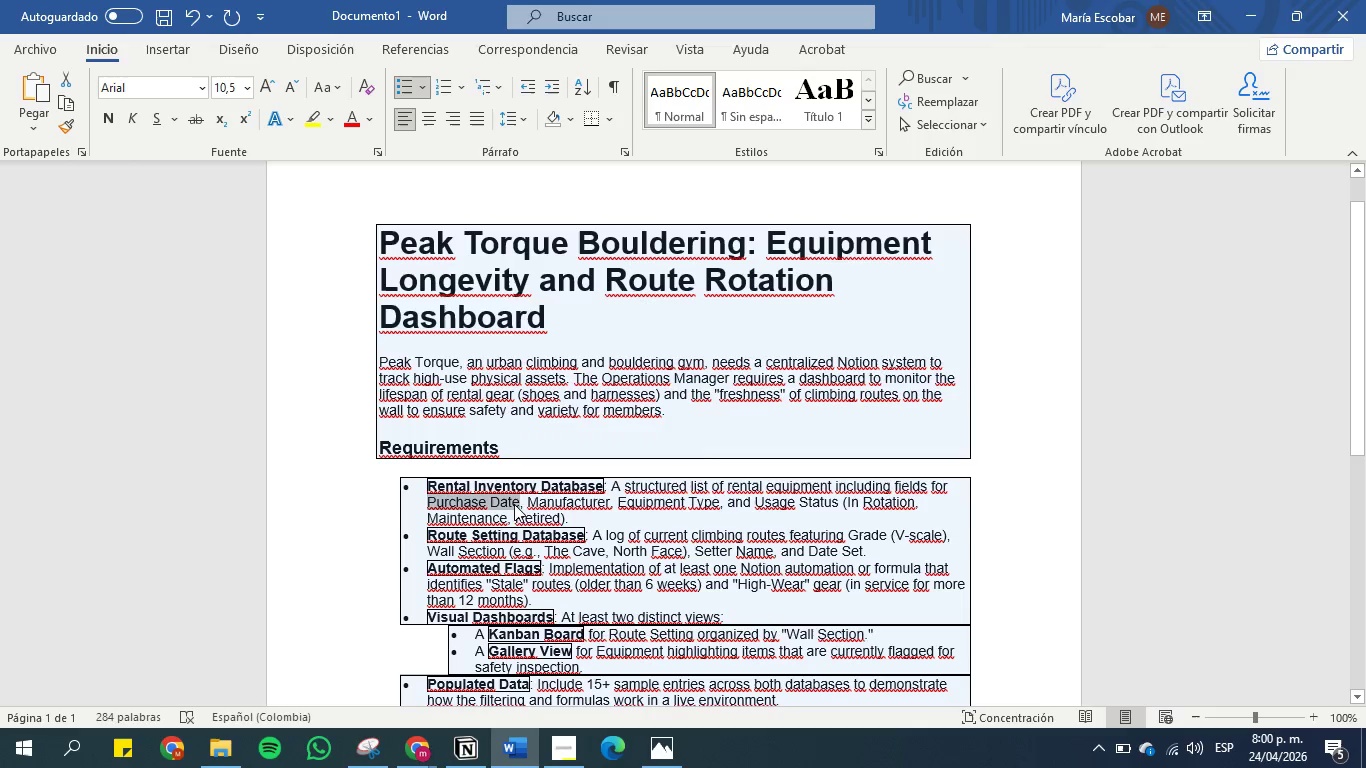 
key(Control+C)
 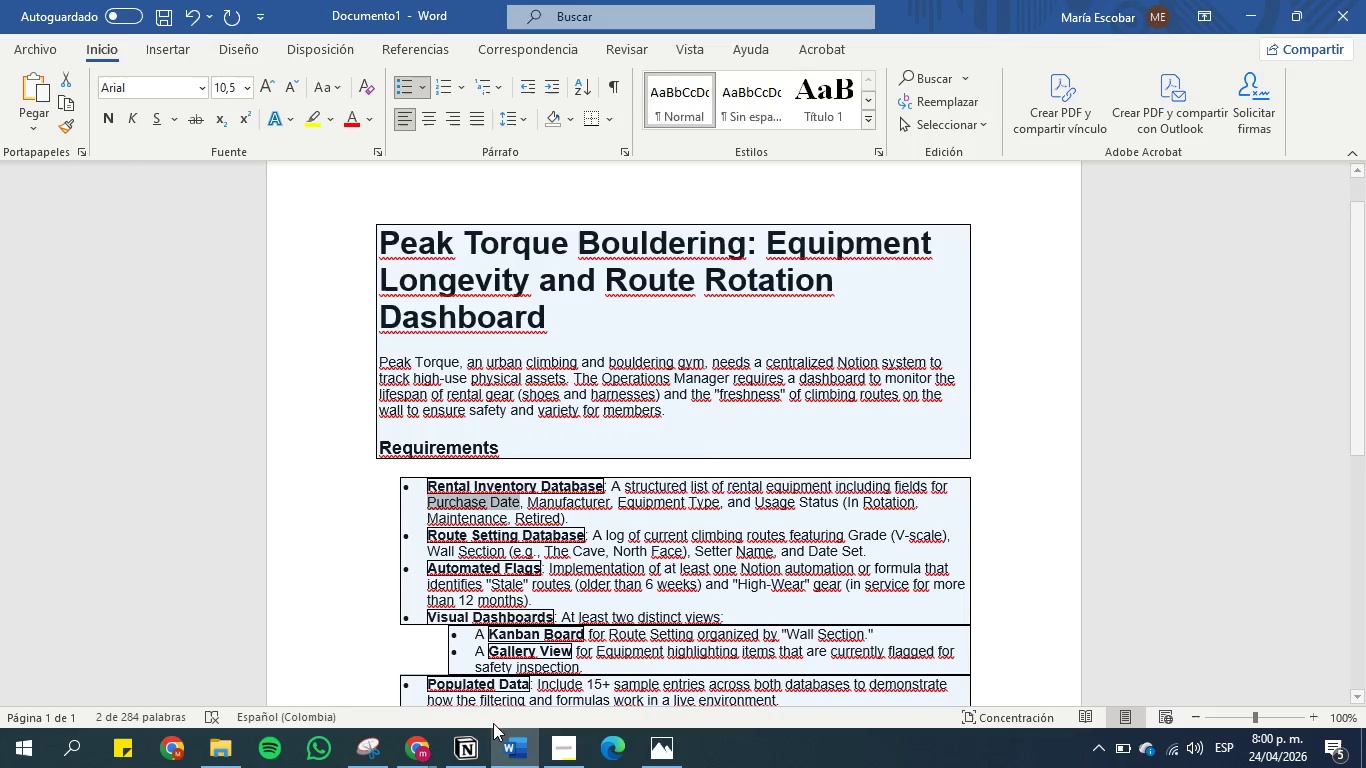 
left_click([473, 751])
 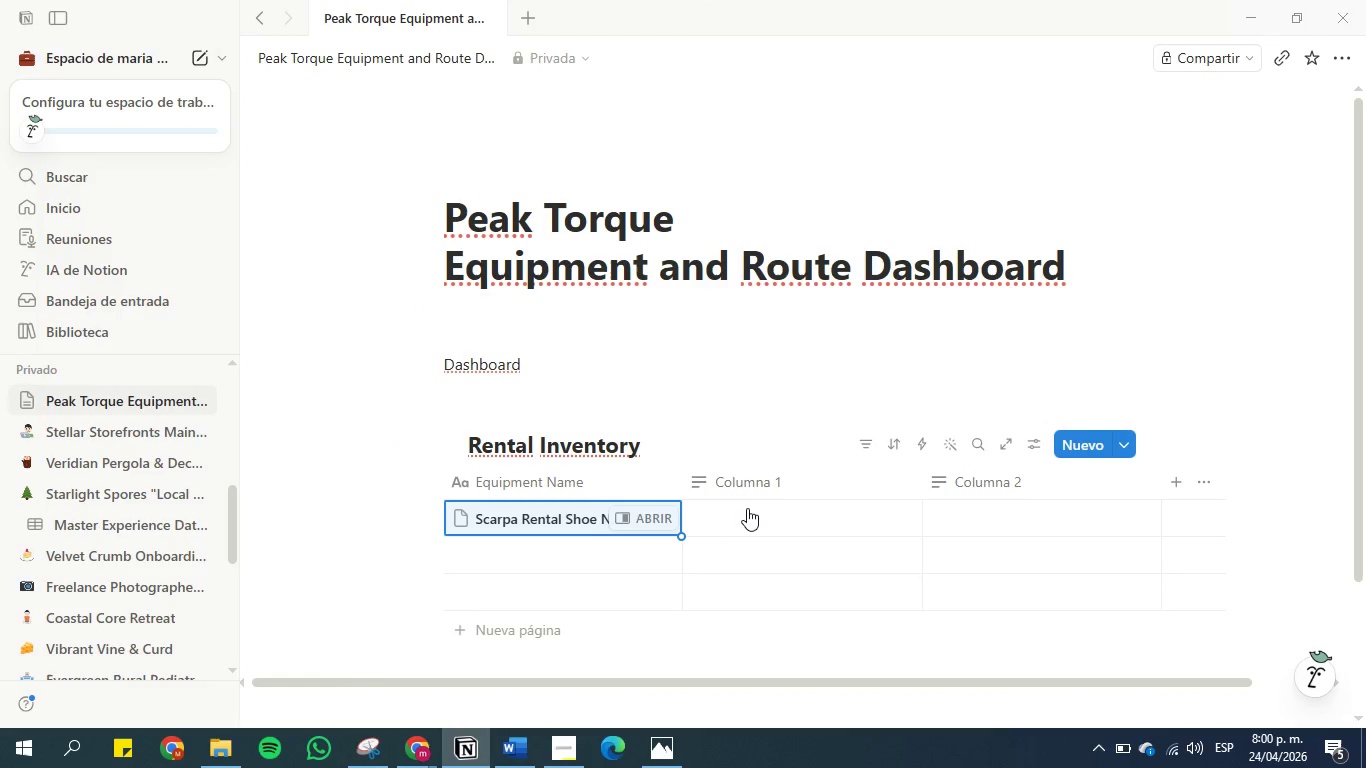 
left_click([749, 490])
 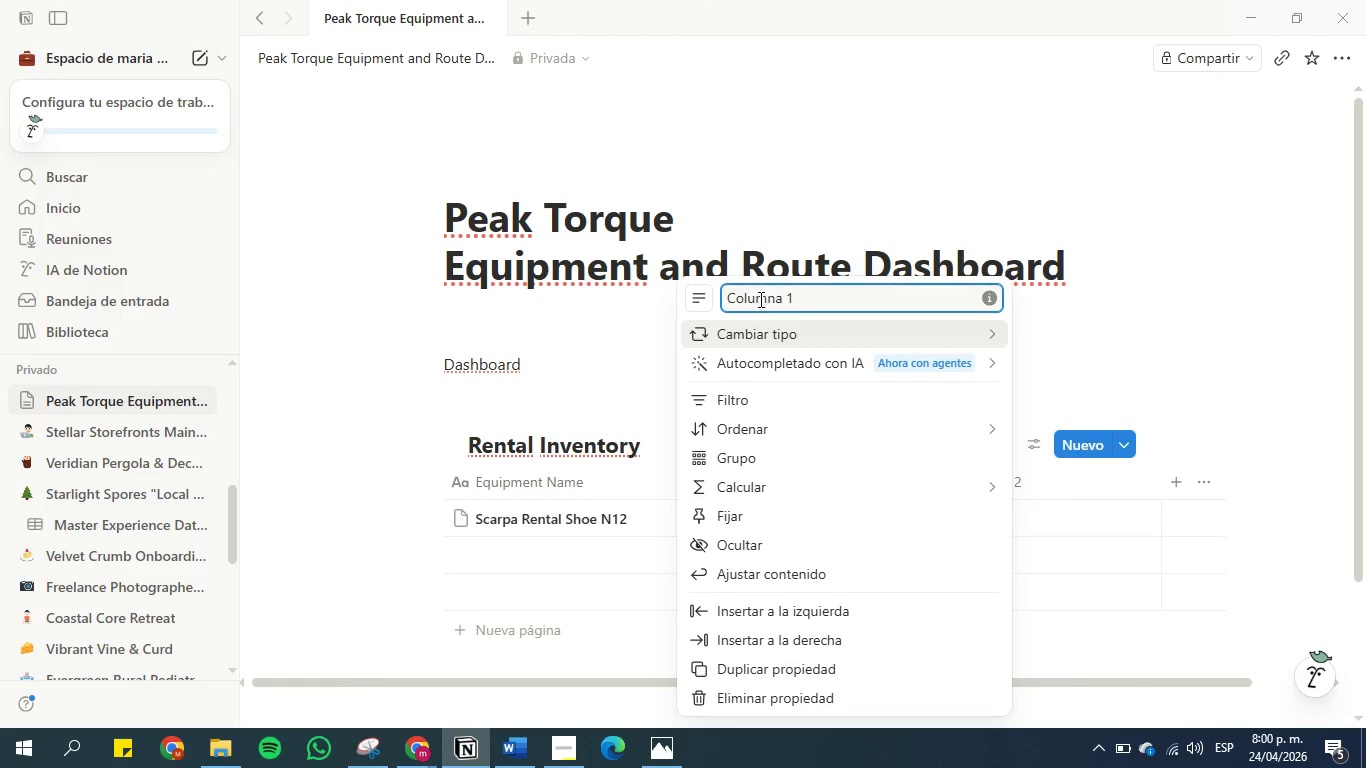 
double_click([759, 299])
 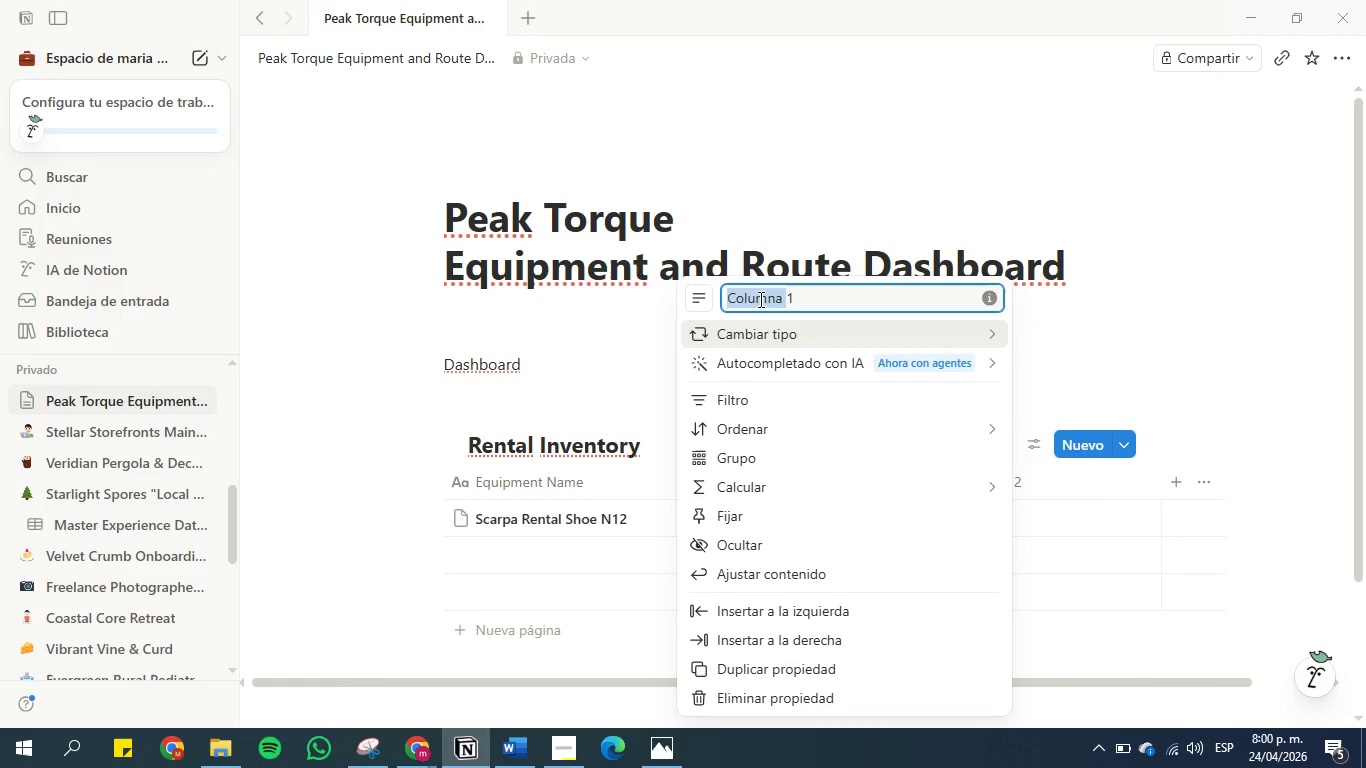 
key(Control+V)
 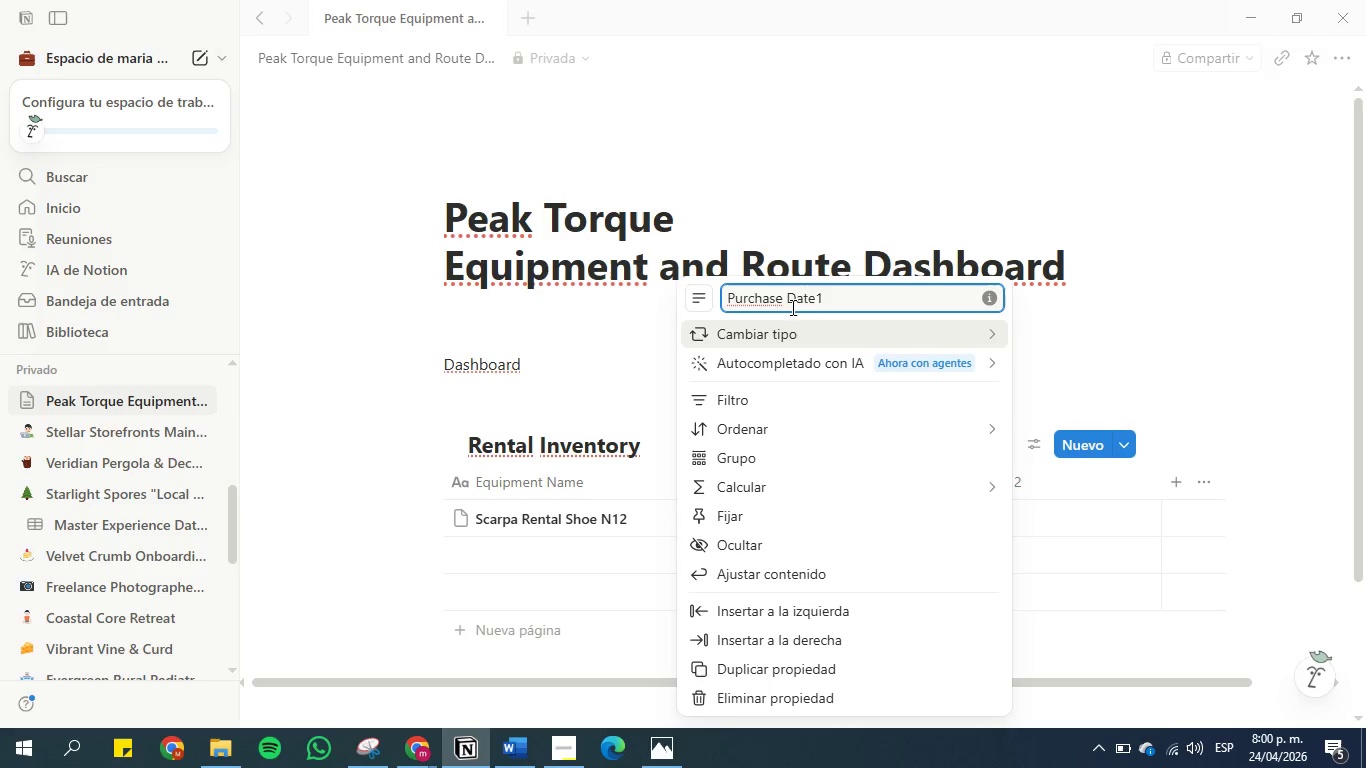 
left_click([845, 303])
 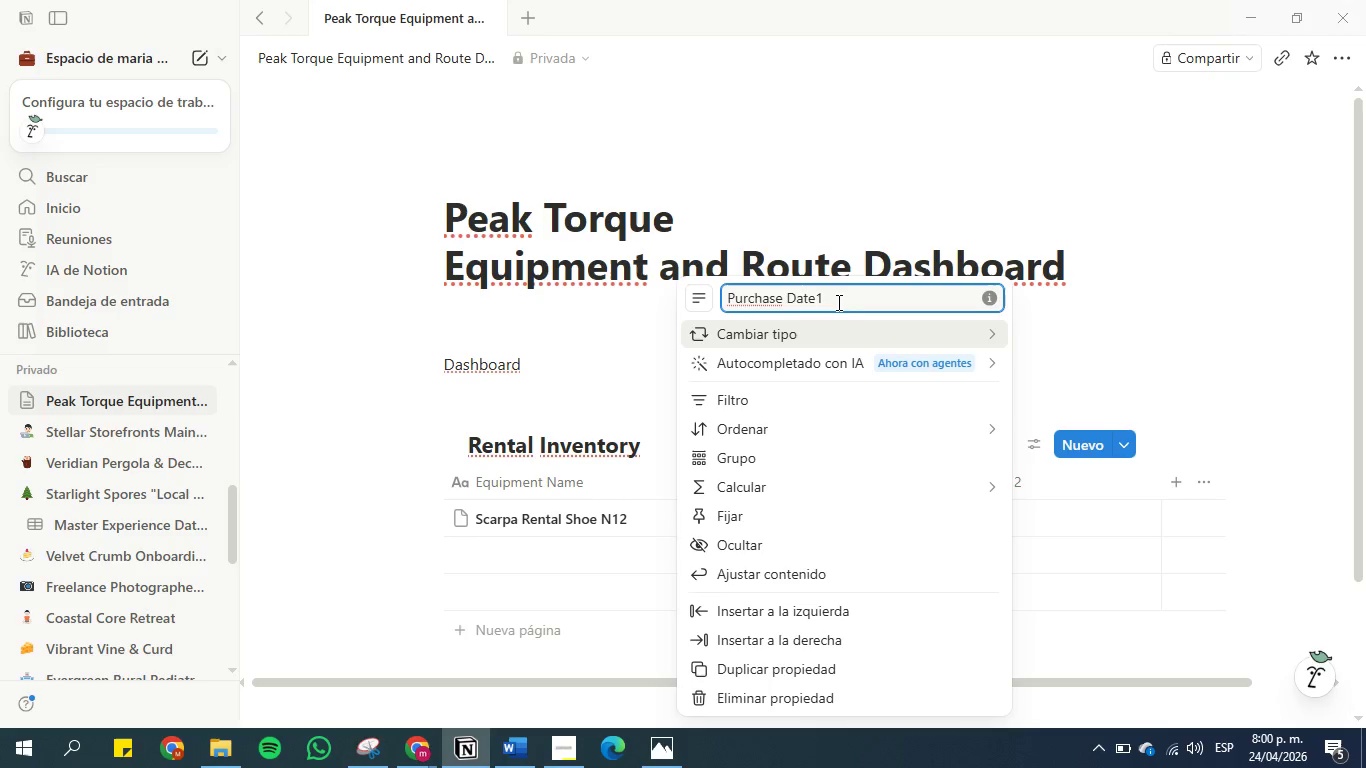 
key(Backspace)
 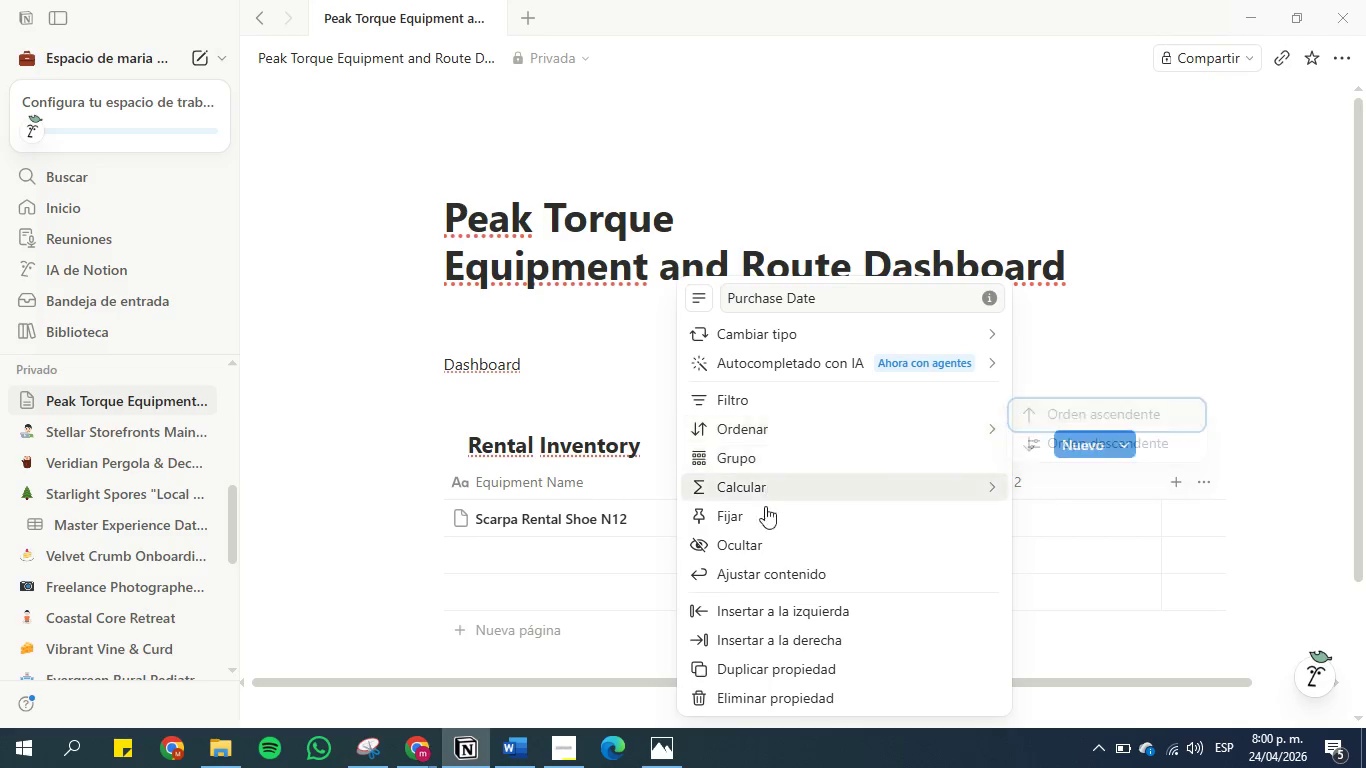 
wait(9.73)
 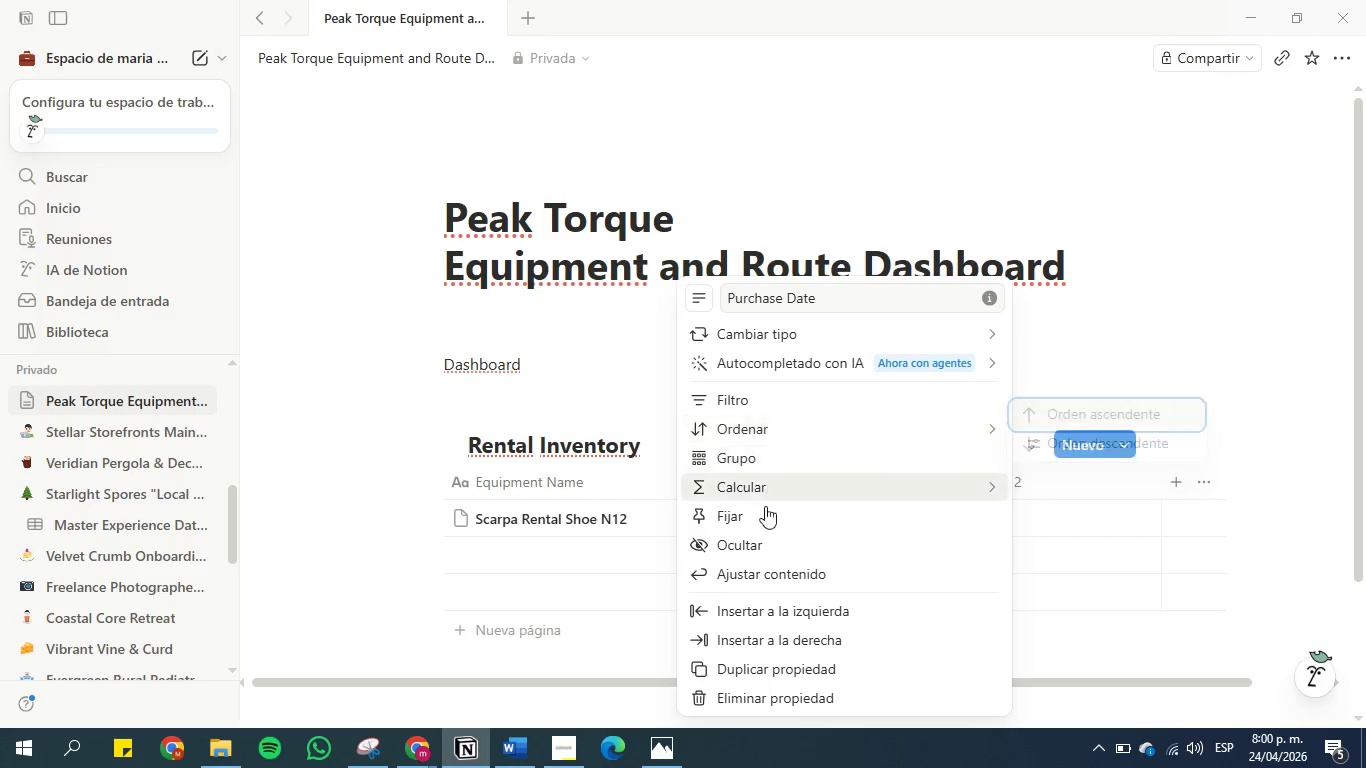 
left_click([1079, 271])
 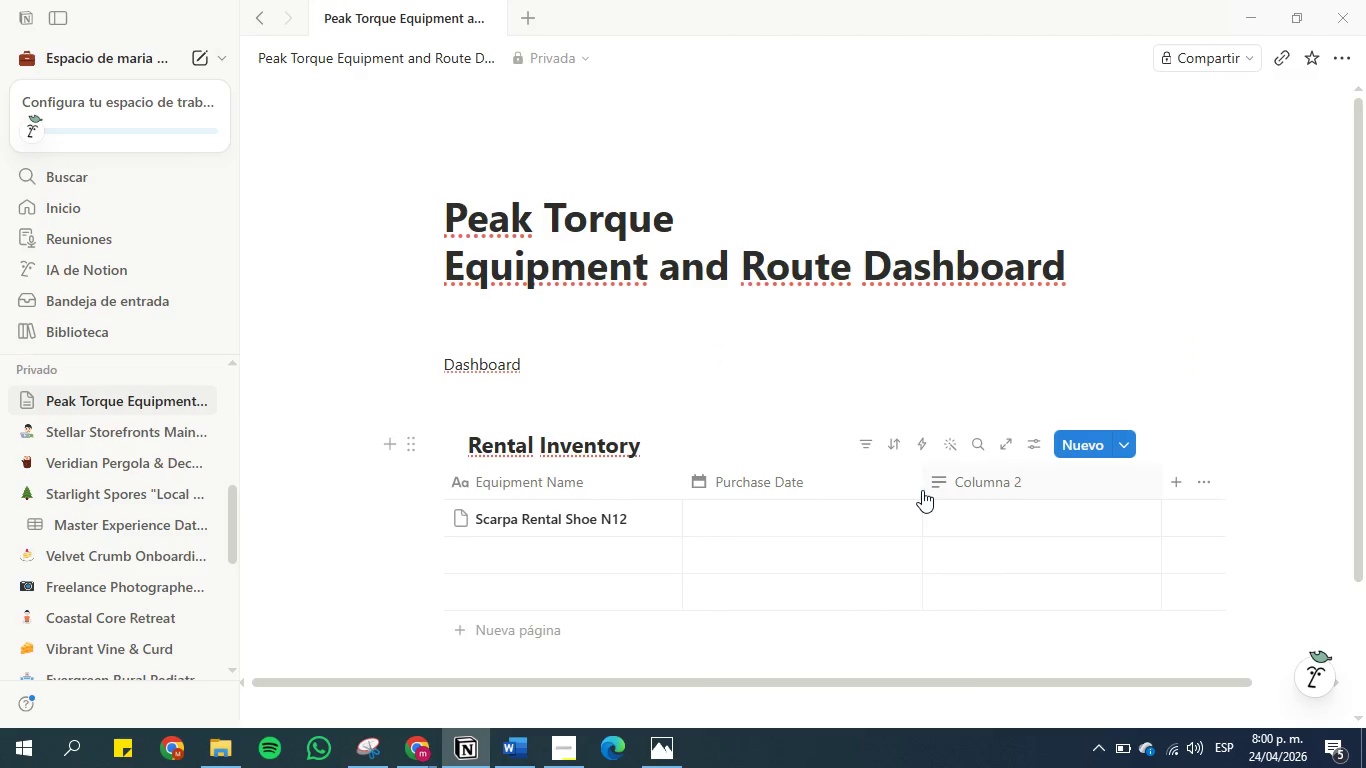 
left_click_drag(start_coordinate=[921, 490], to_coordinate=[815, 490])
 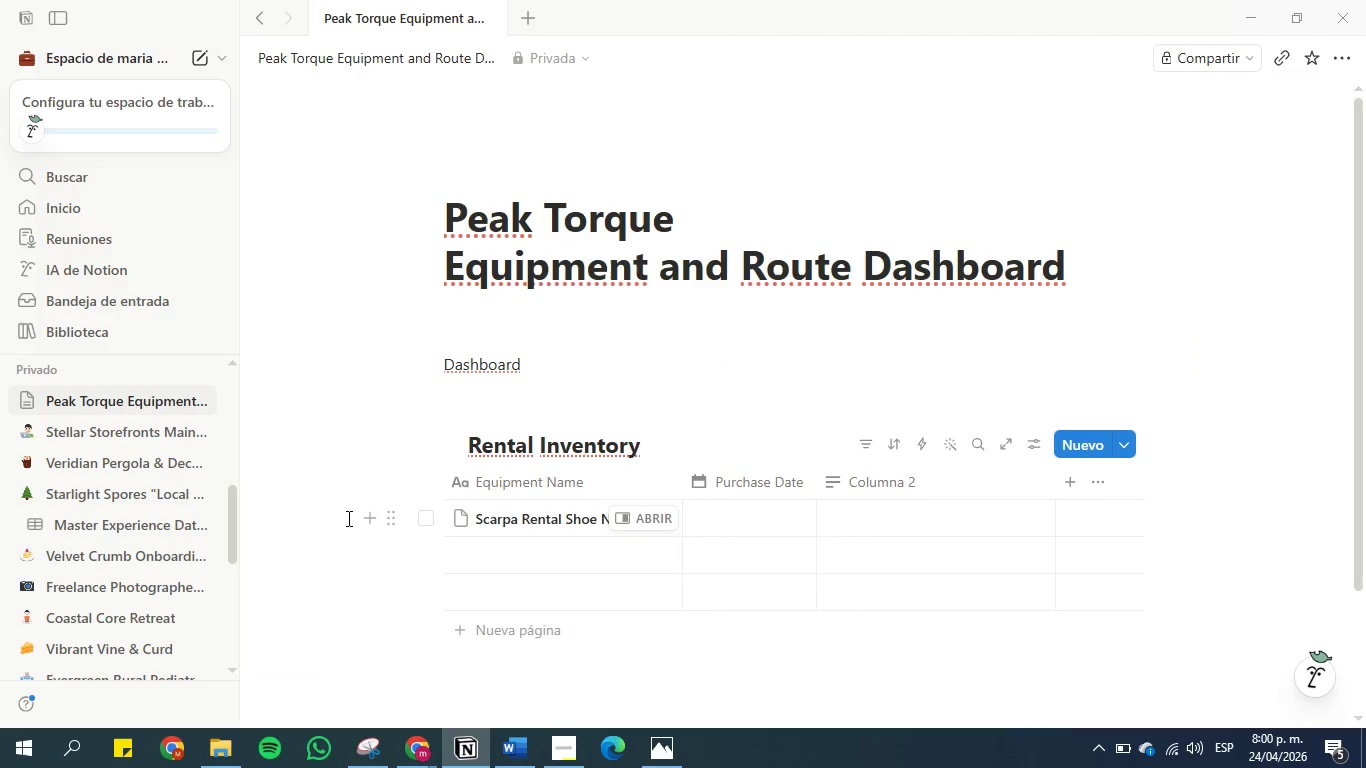 
left_click([347, 518])
 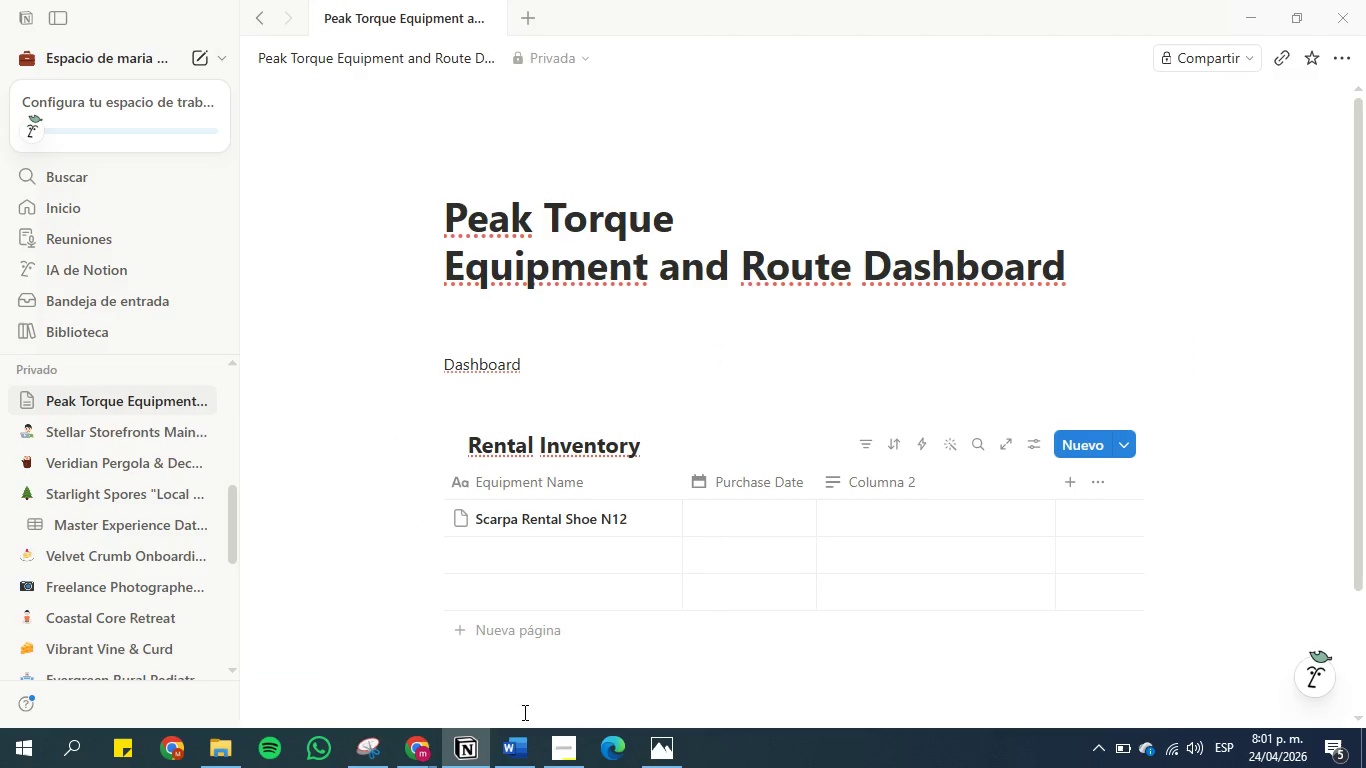 
left_click([508, 757])
 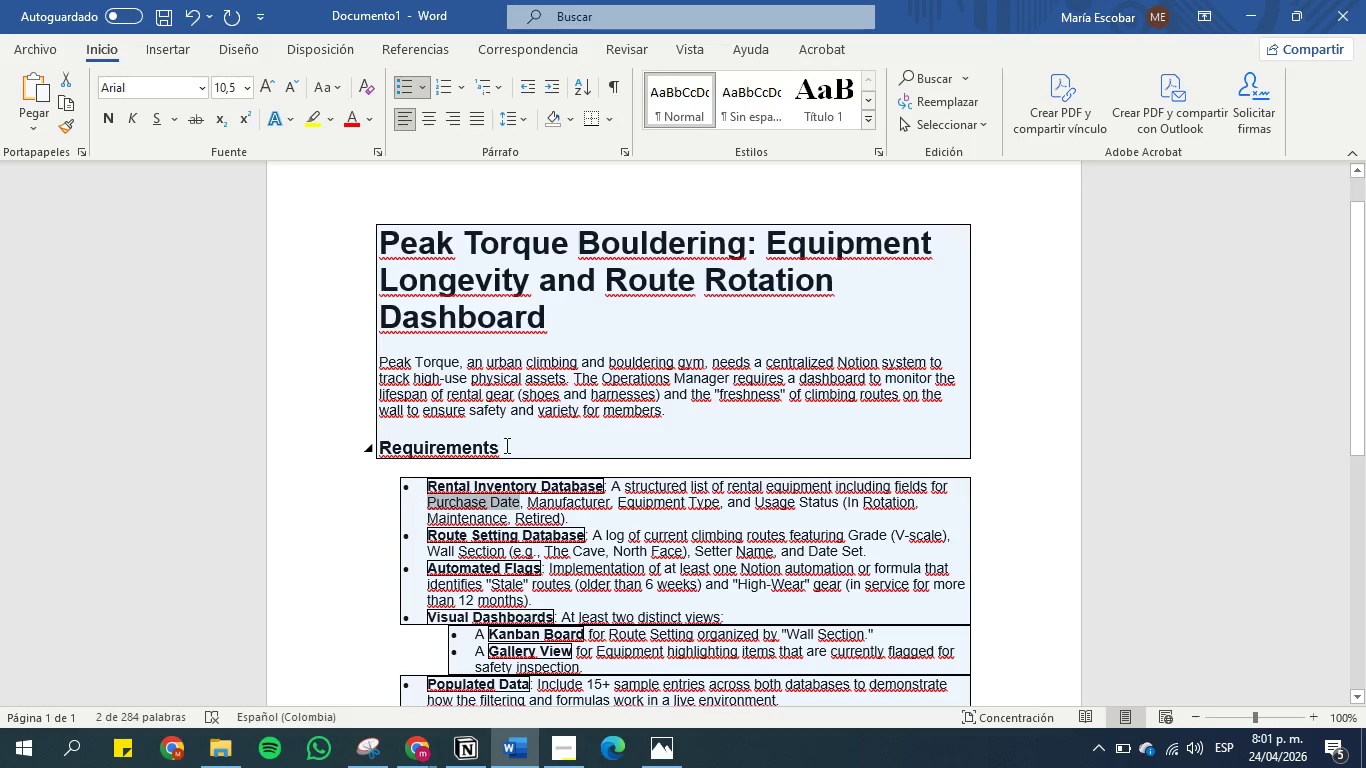 
left_click([525, 492])
 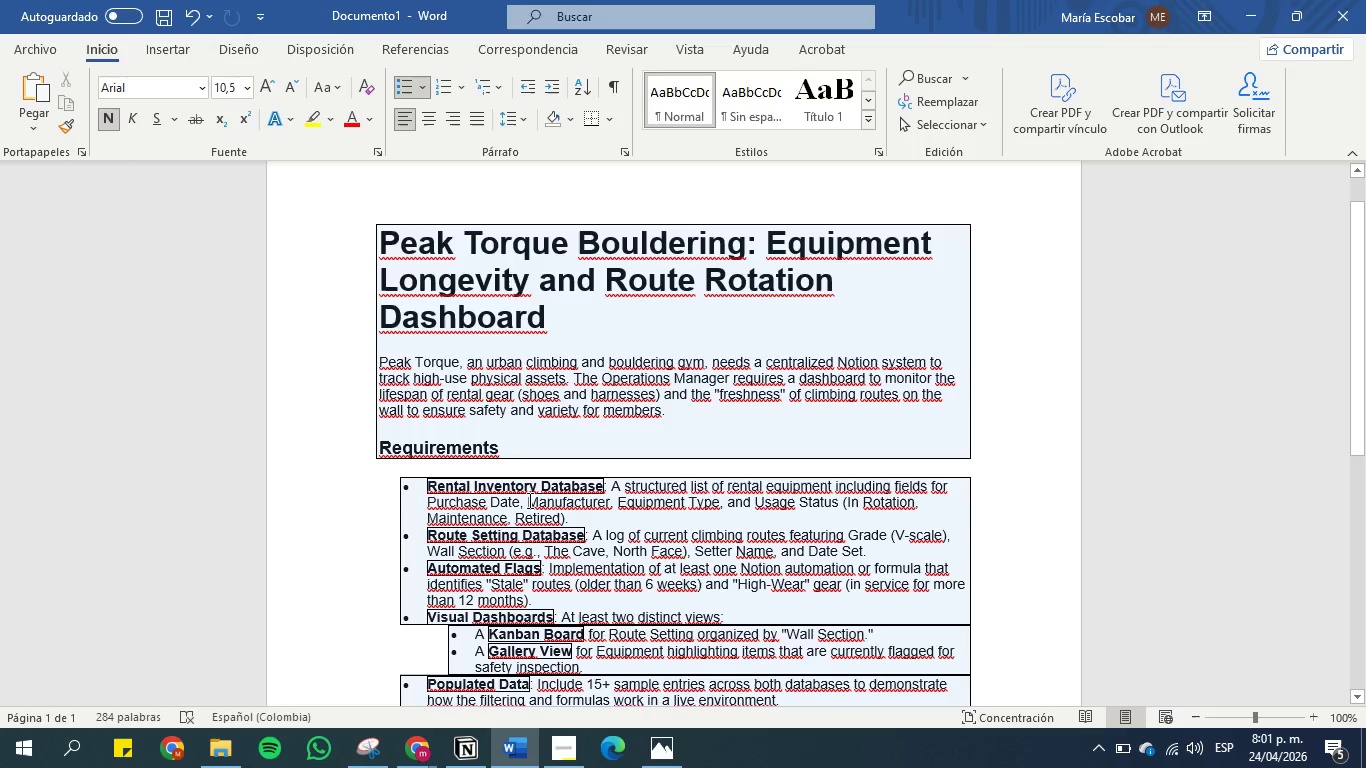 
left_click_drag(start_coordinate=[528, 500], to_coordinate=[608, 502])
 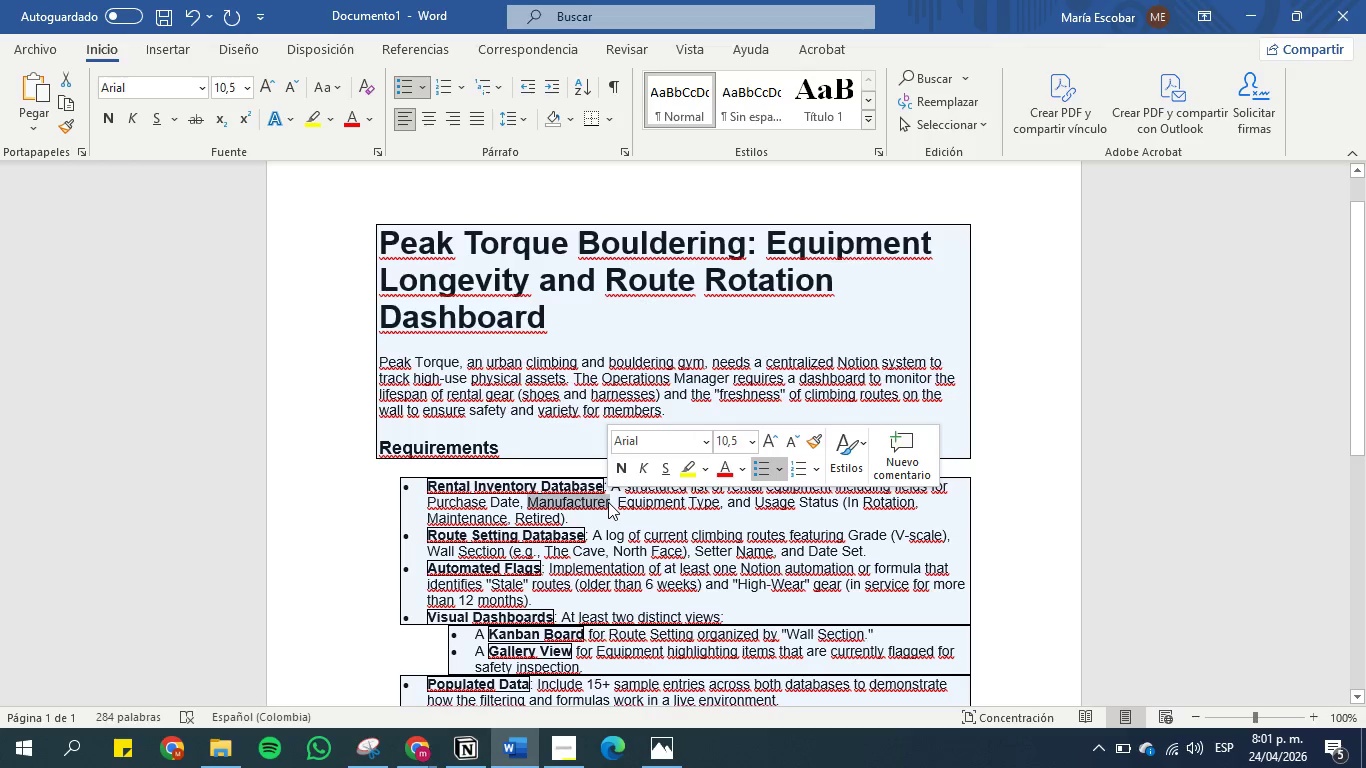 
key(Control+C)
 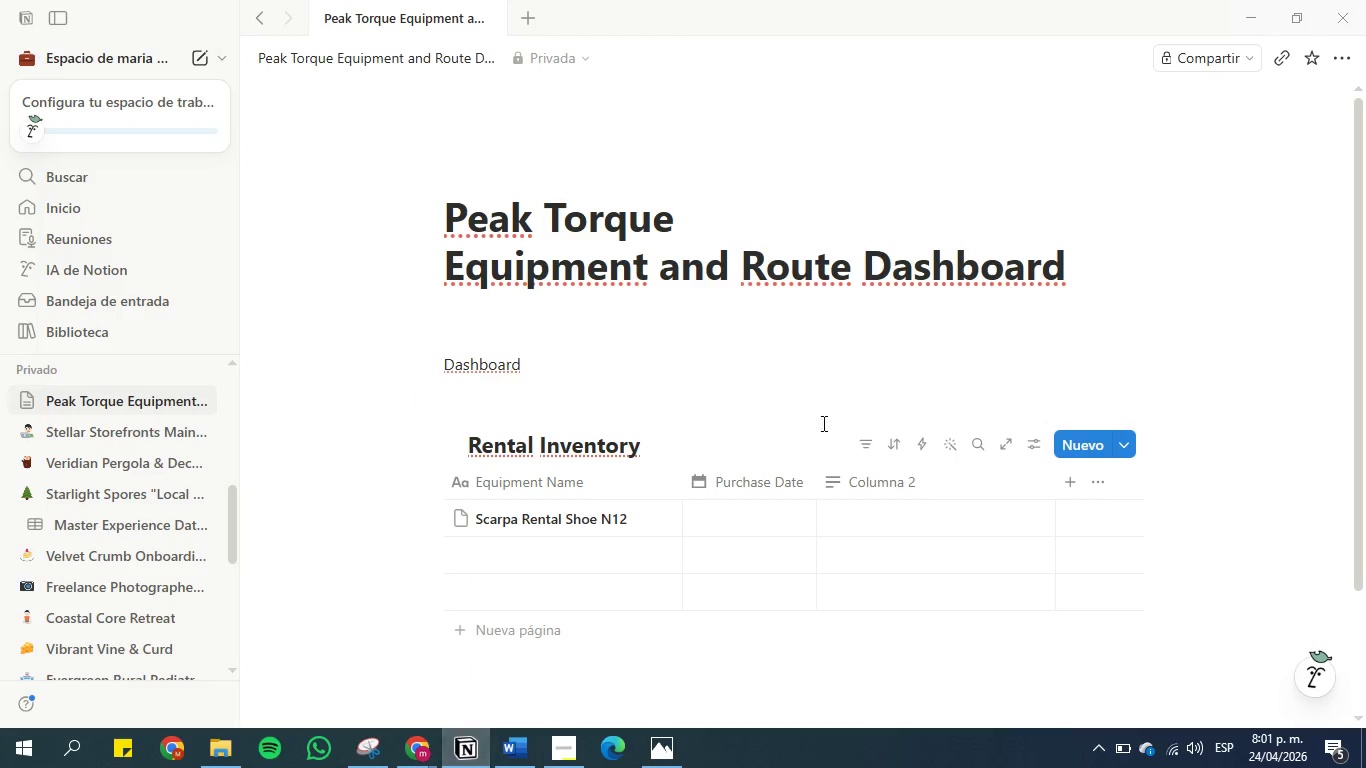 
left_click([884, 485])
 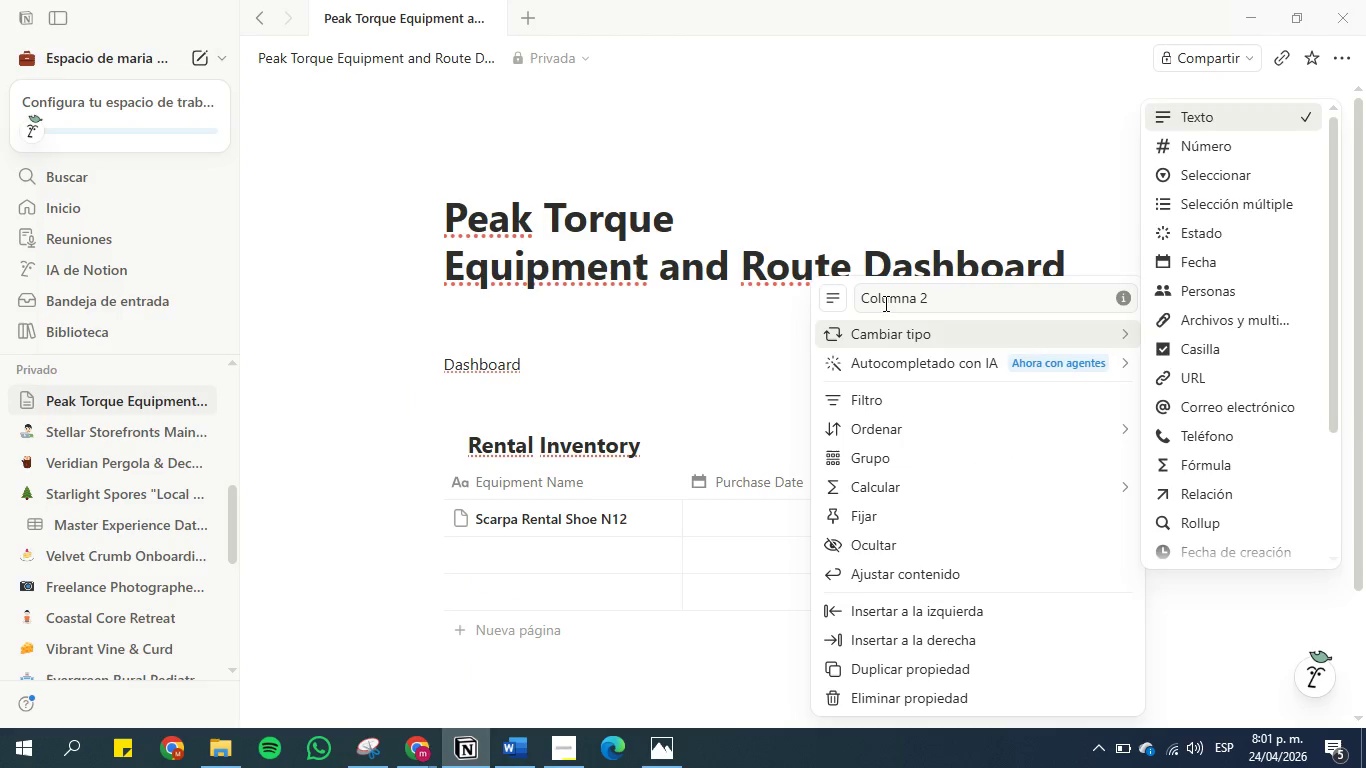 
double_click([884, 303])
 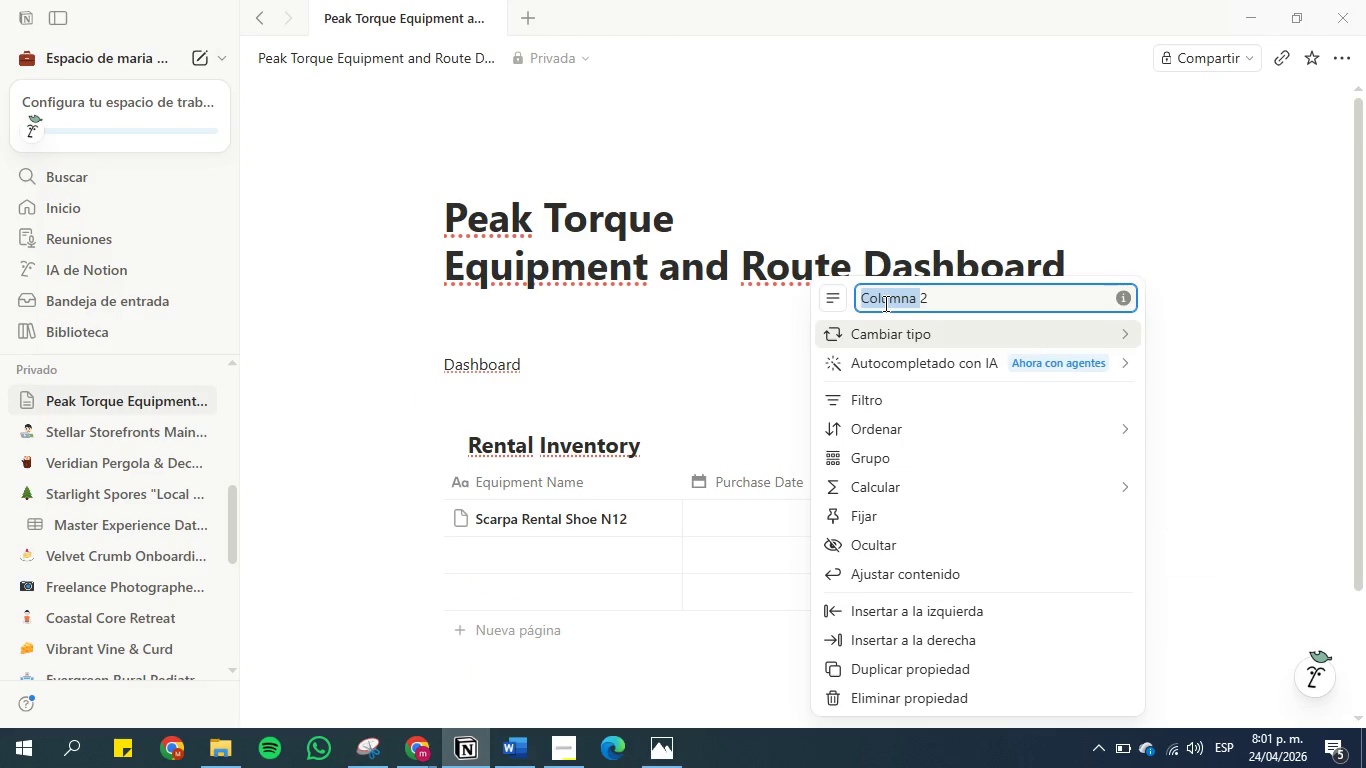 
triple_click([884, 303])
 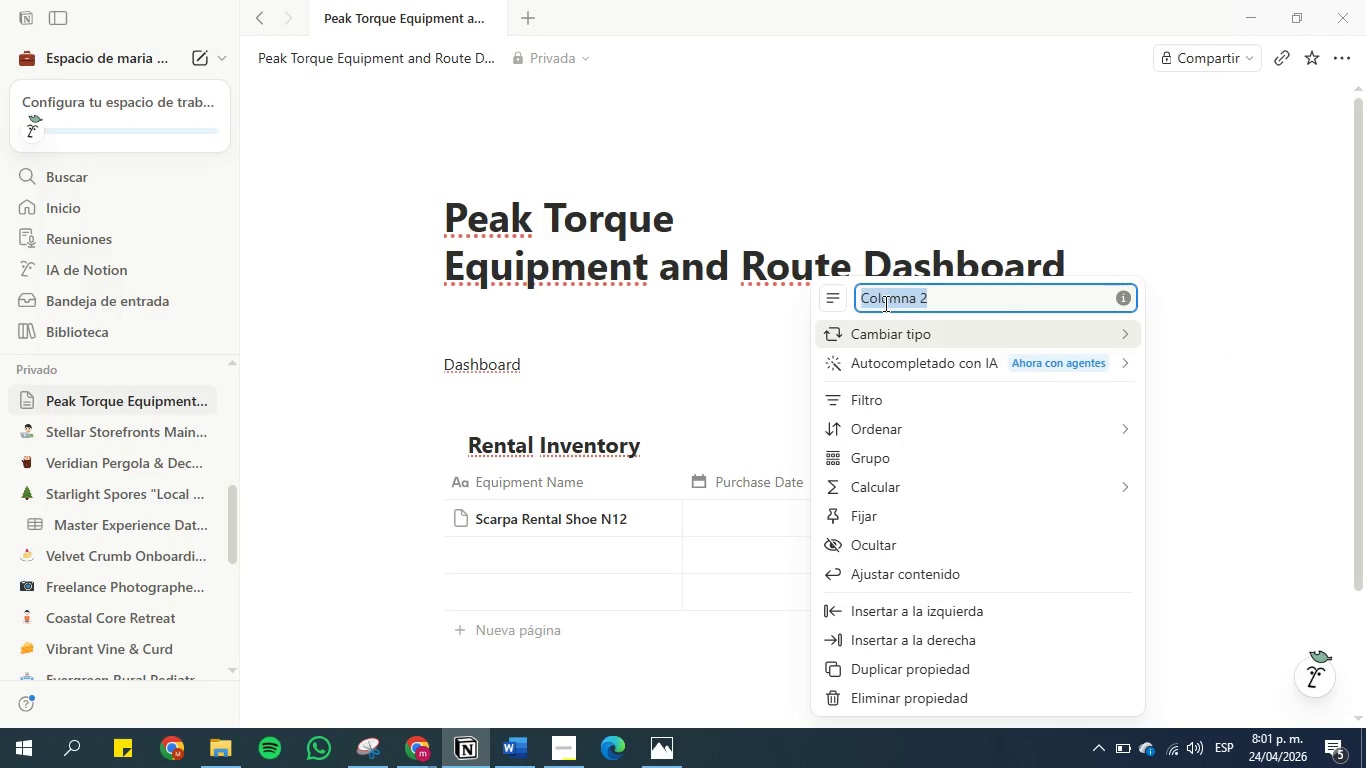 
key(Control+V)
 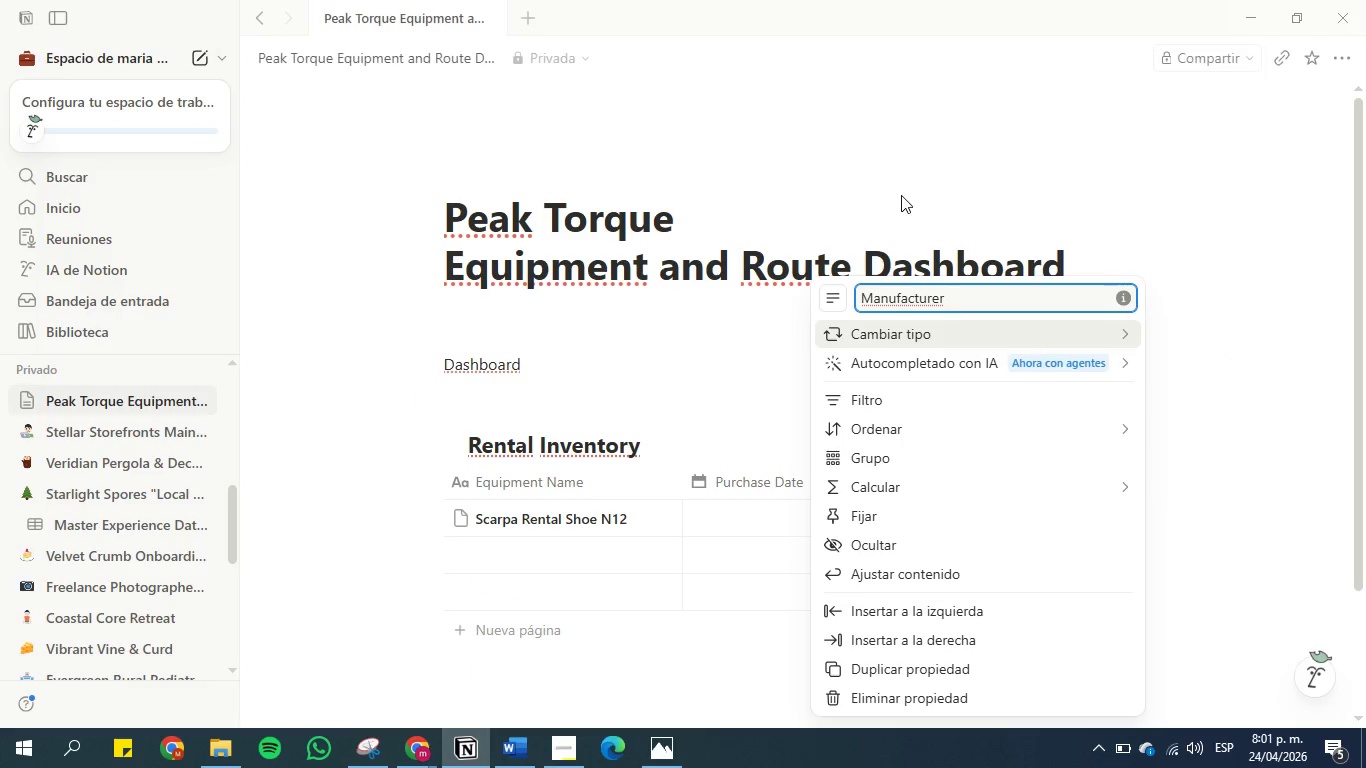 
left_click([901, 195])
 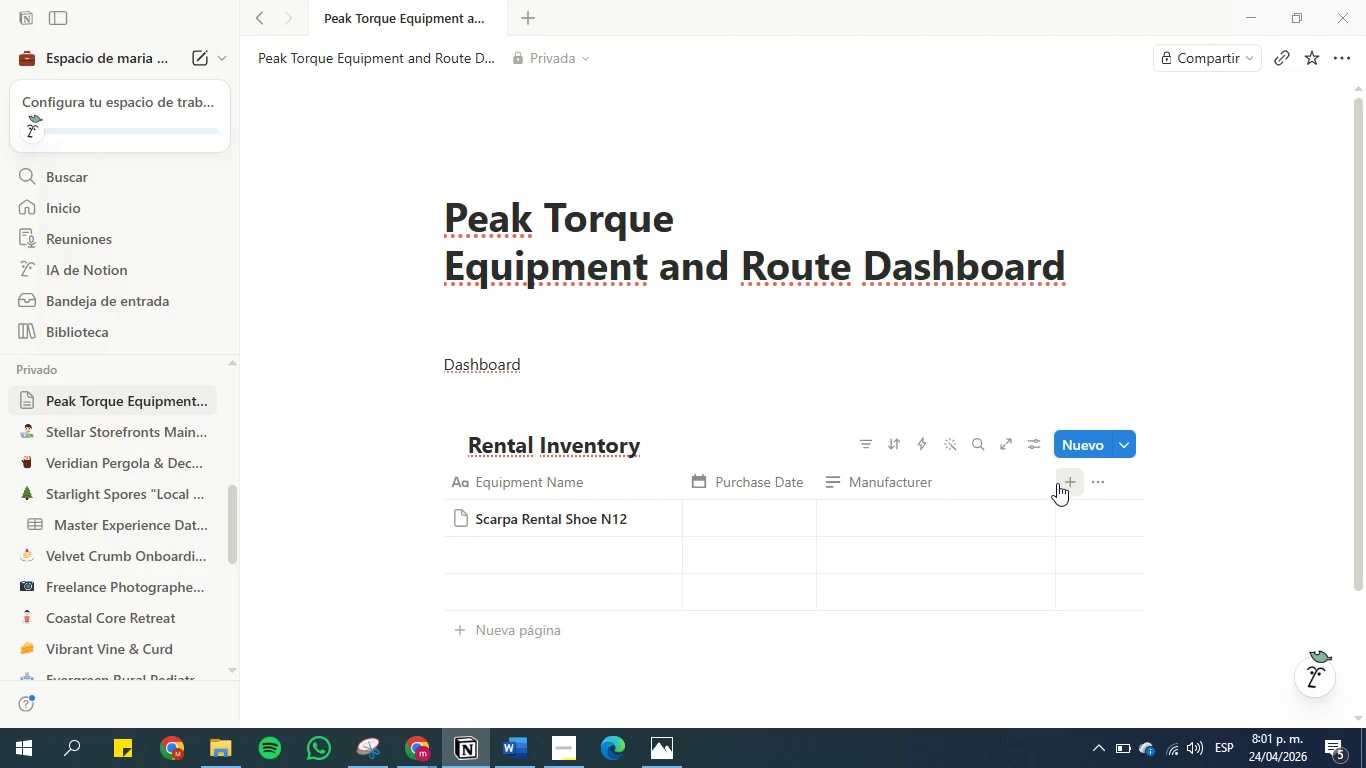 
left_click_drag(start_coordinate=[1054, 482], to_coordinate=[944, 480])
 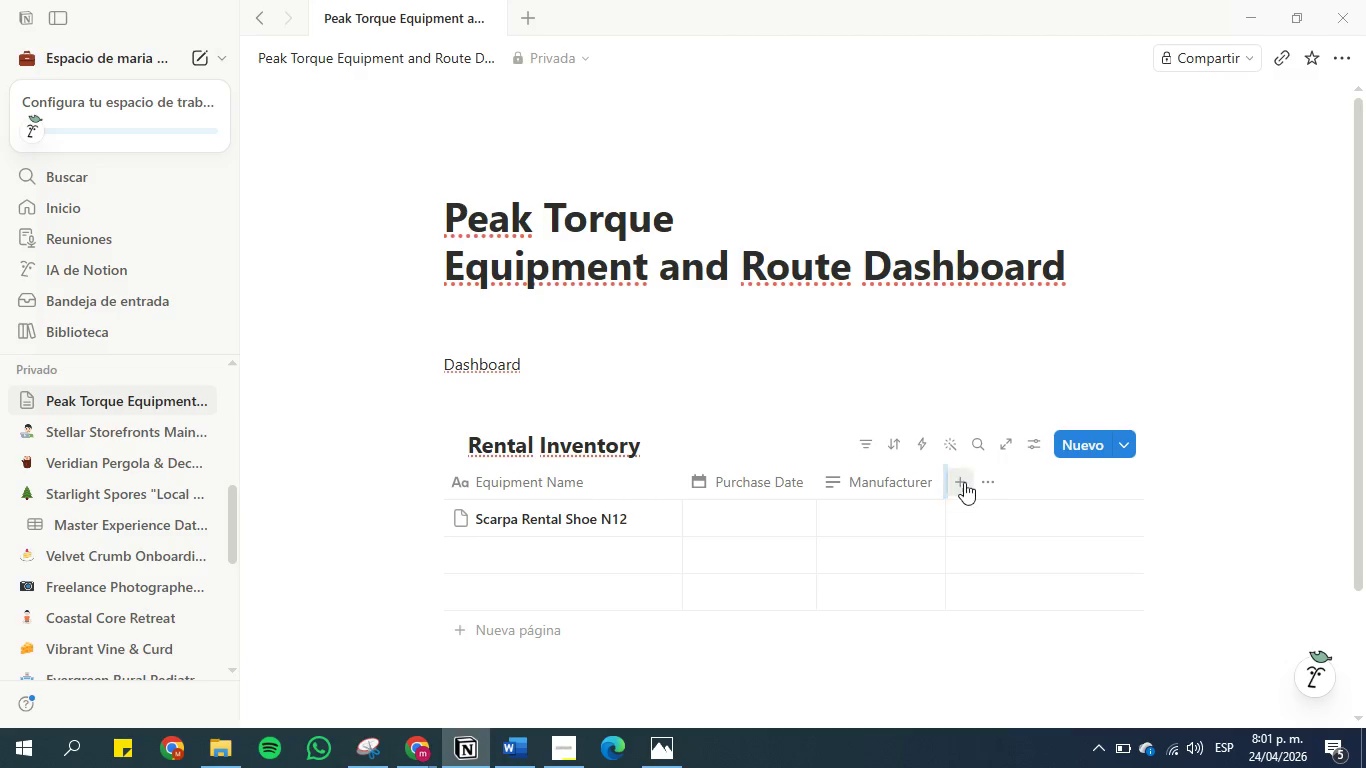 
left_click([965, 482])
 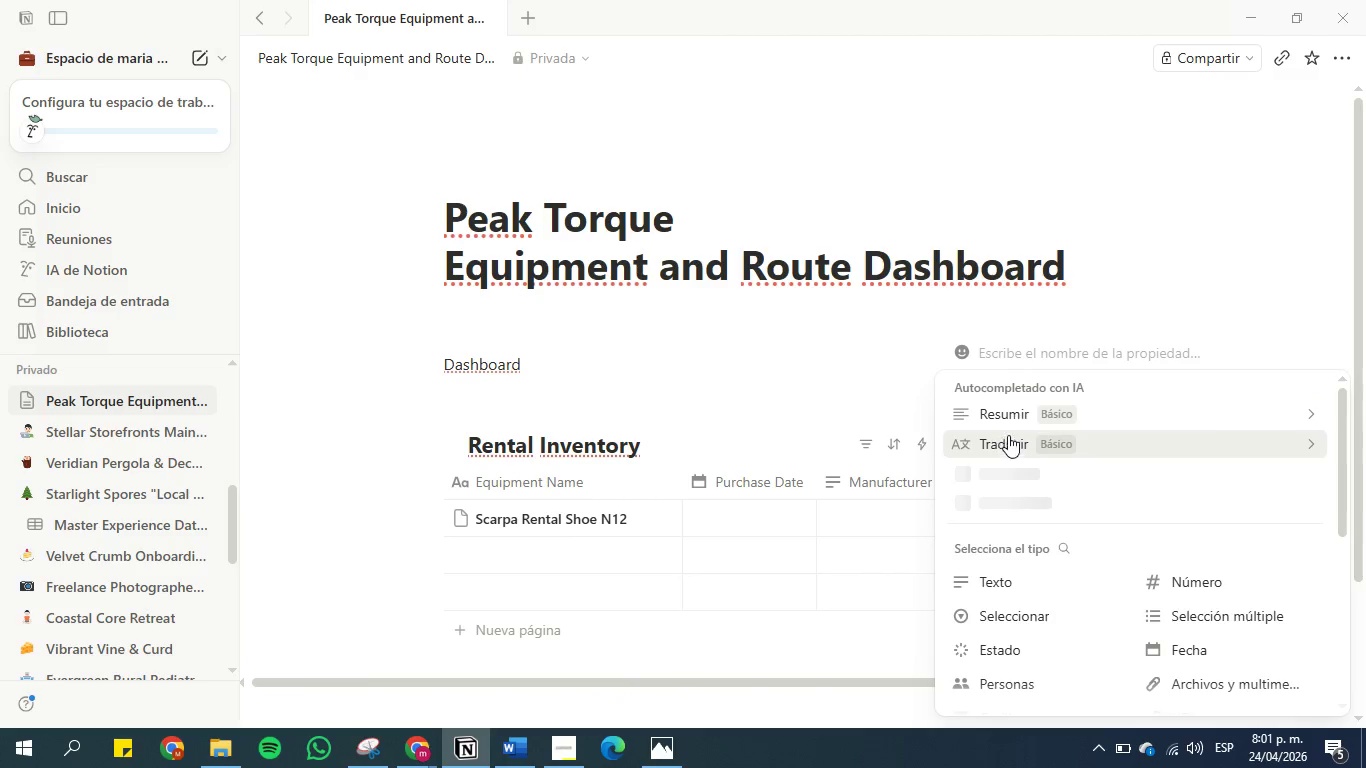 
left_click([1007, 414])
 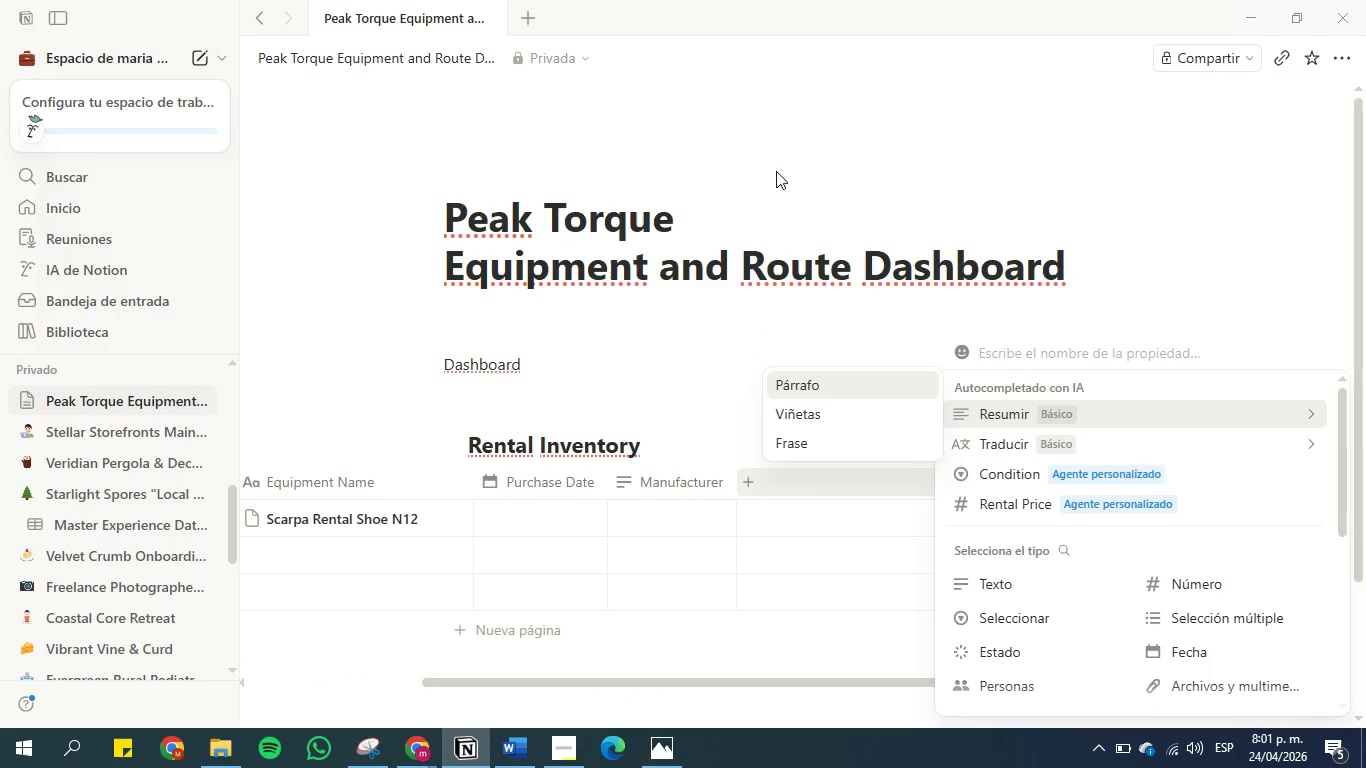 
left_click([776, 171])
 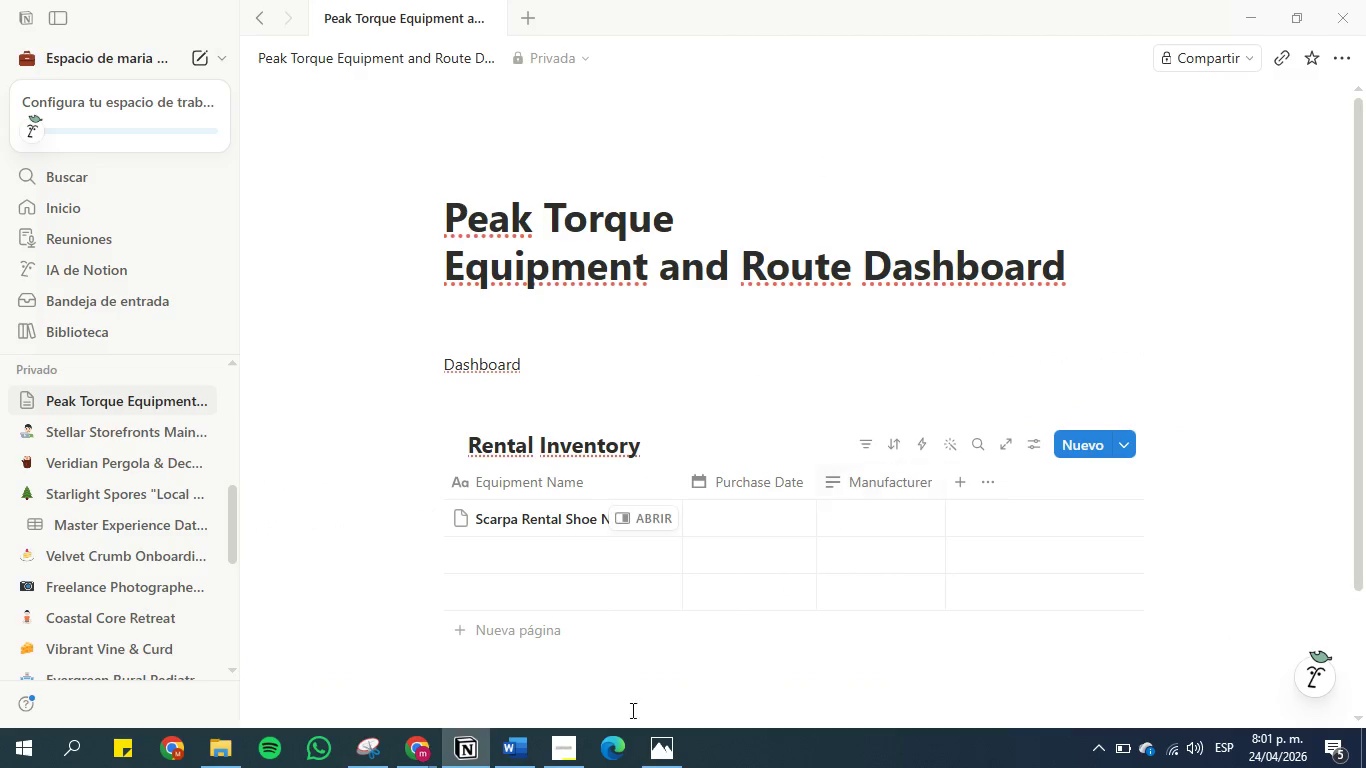 
left_click([525, 744])
 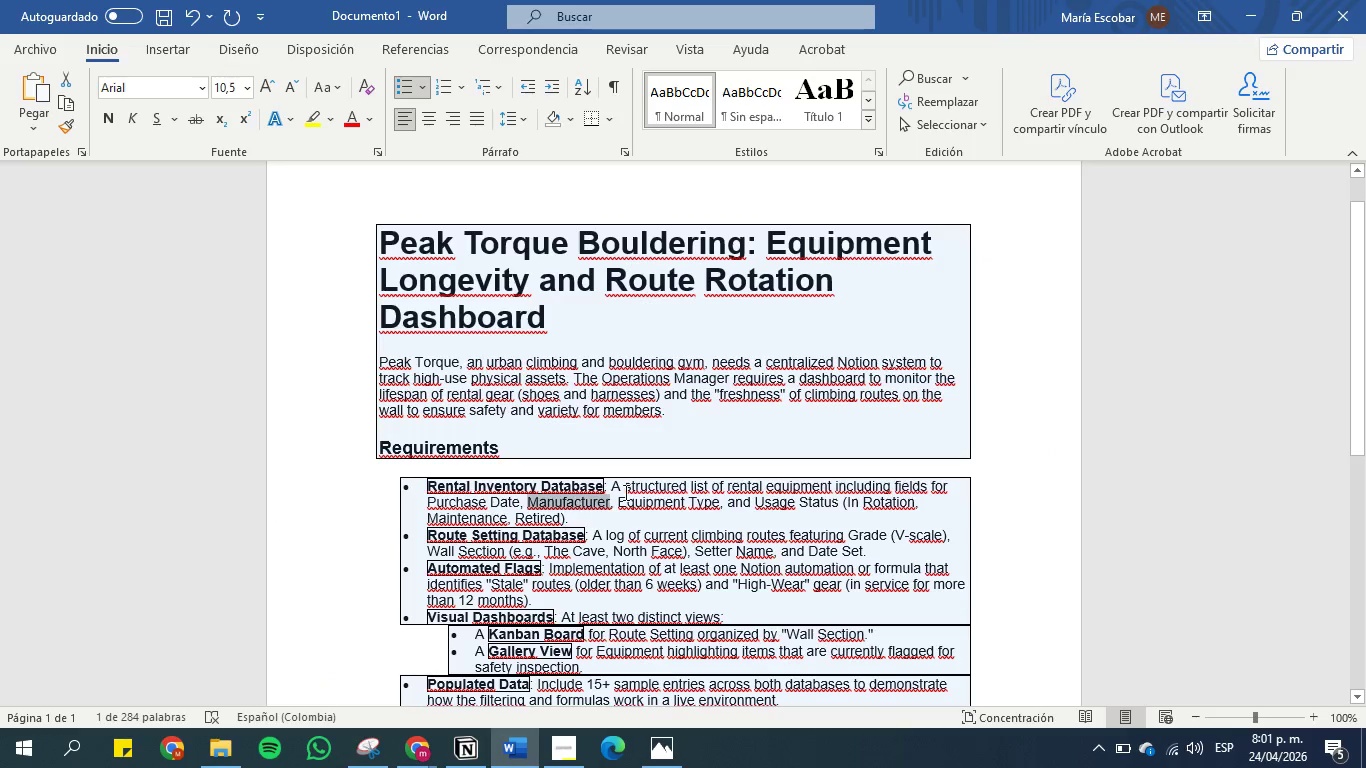 
left_click([629, 498])
 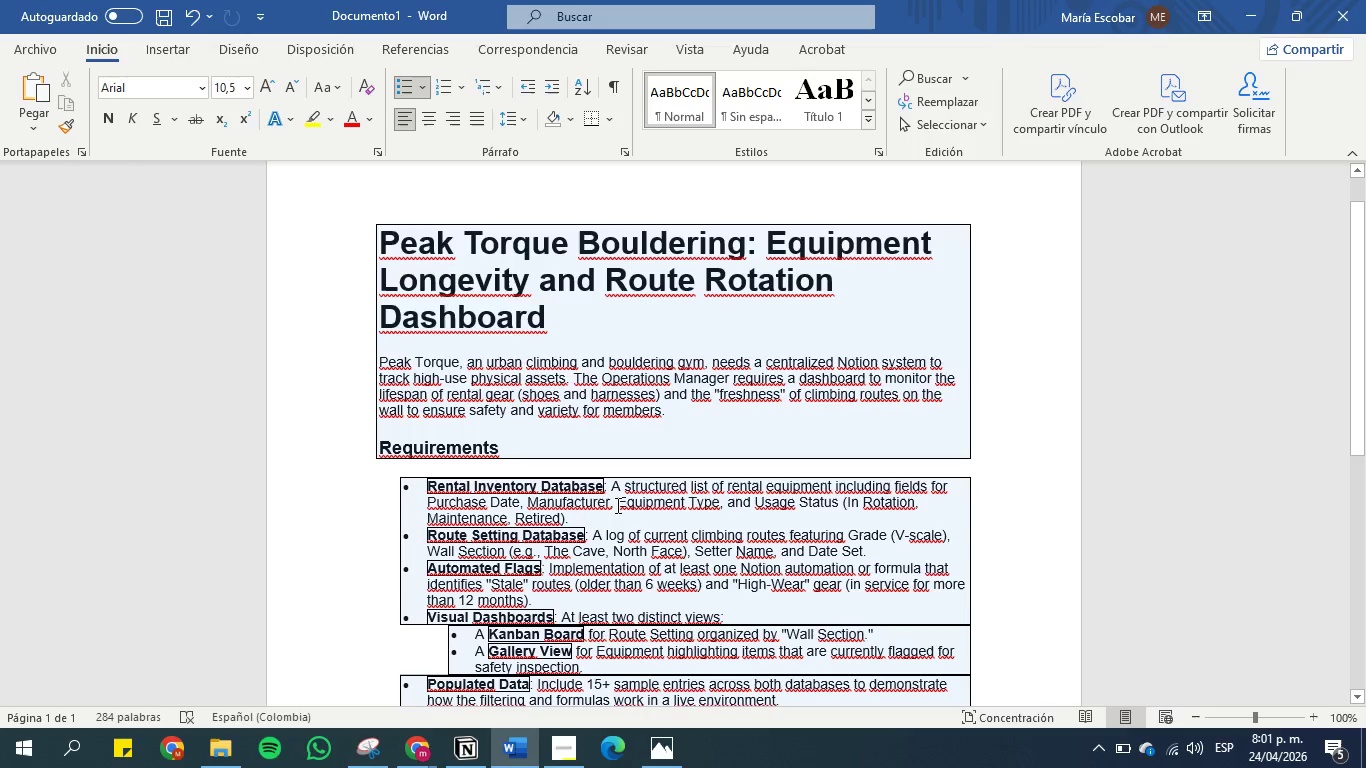 
left_click_drag(start_coordinate=[619, 501], to_coordinate=[718, 505])
 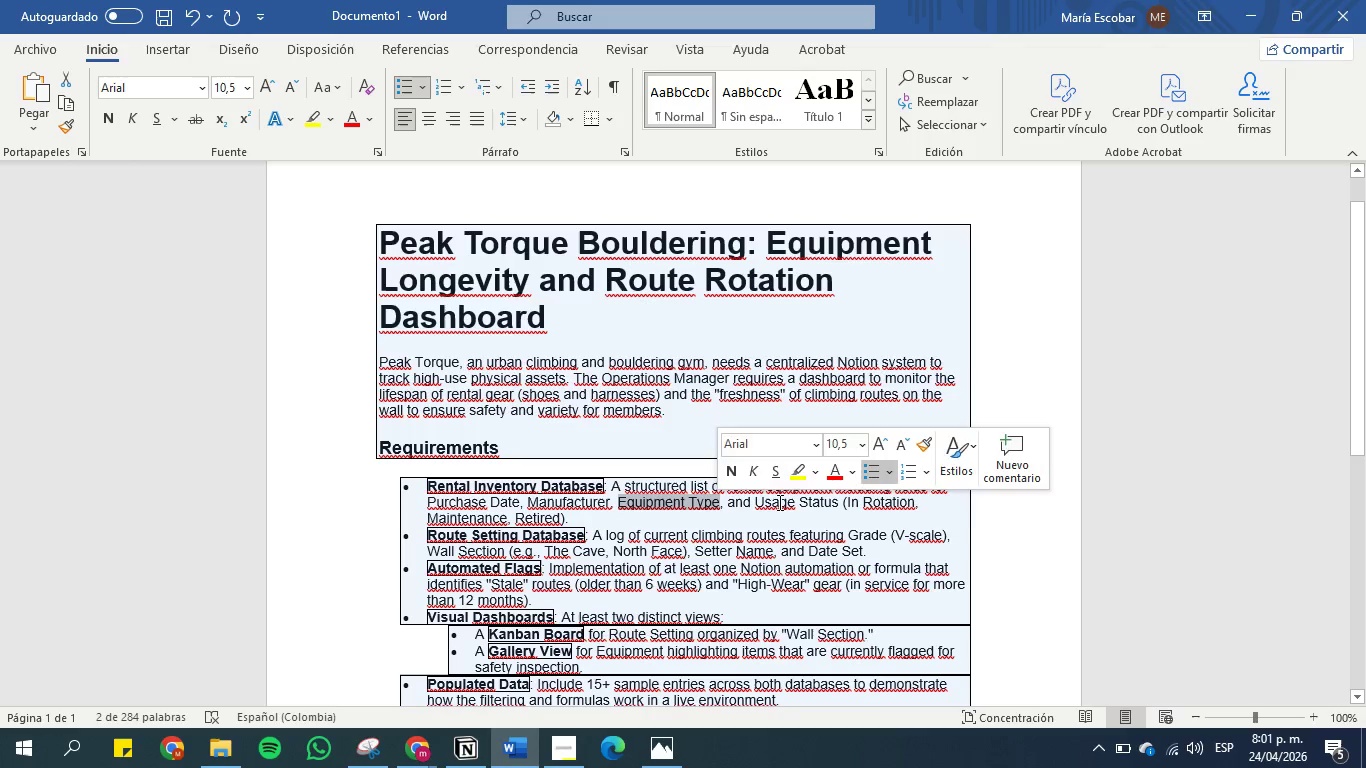 
key(Control+C)
 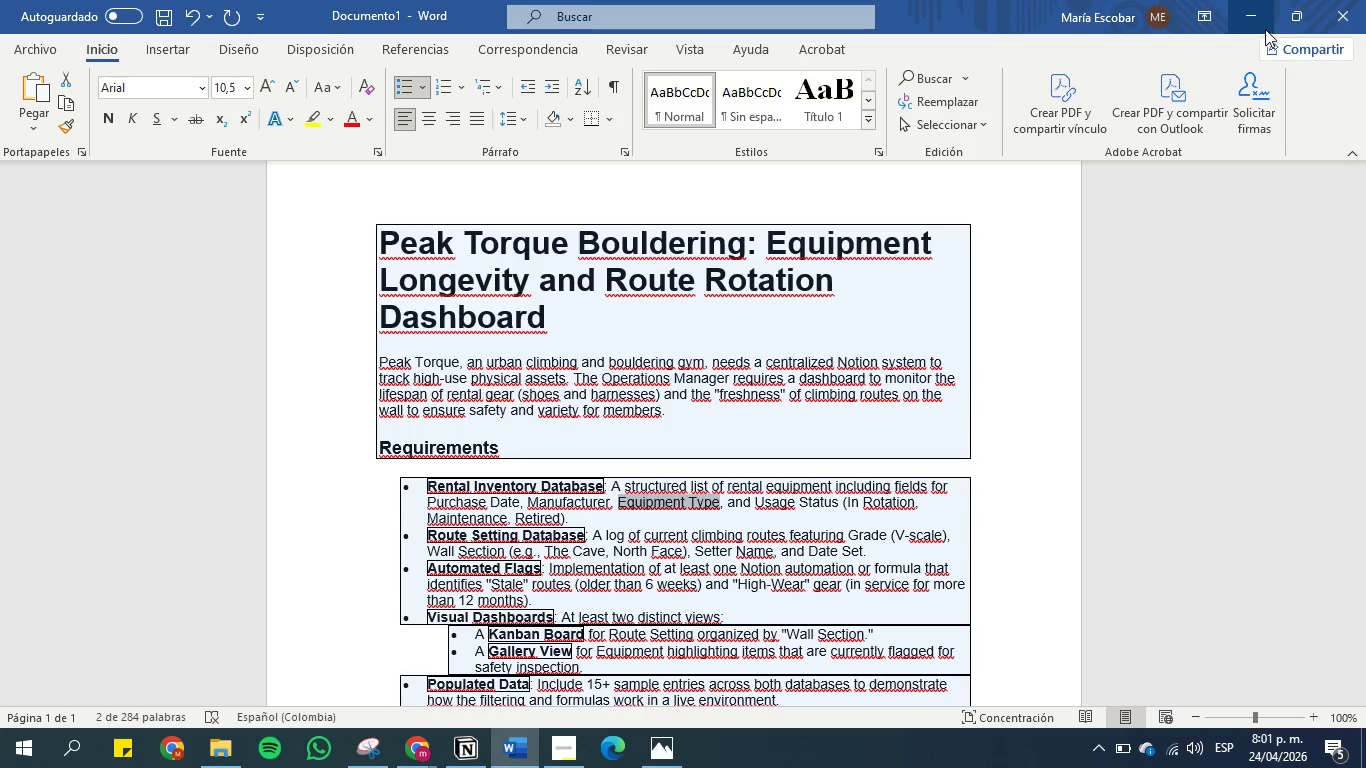 
left_click([1254, 20])
 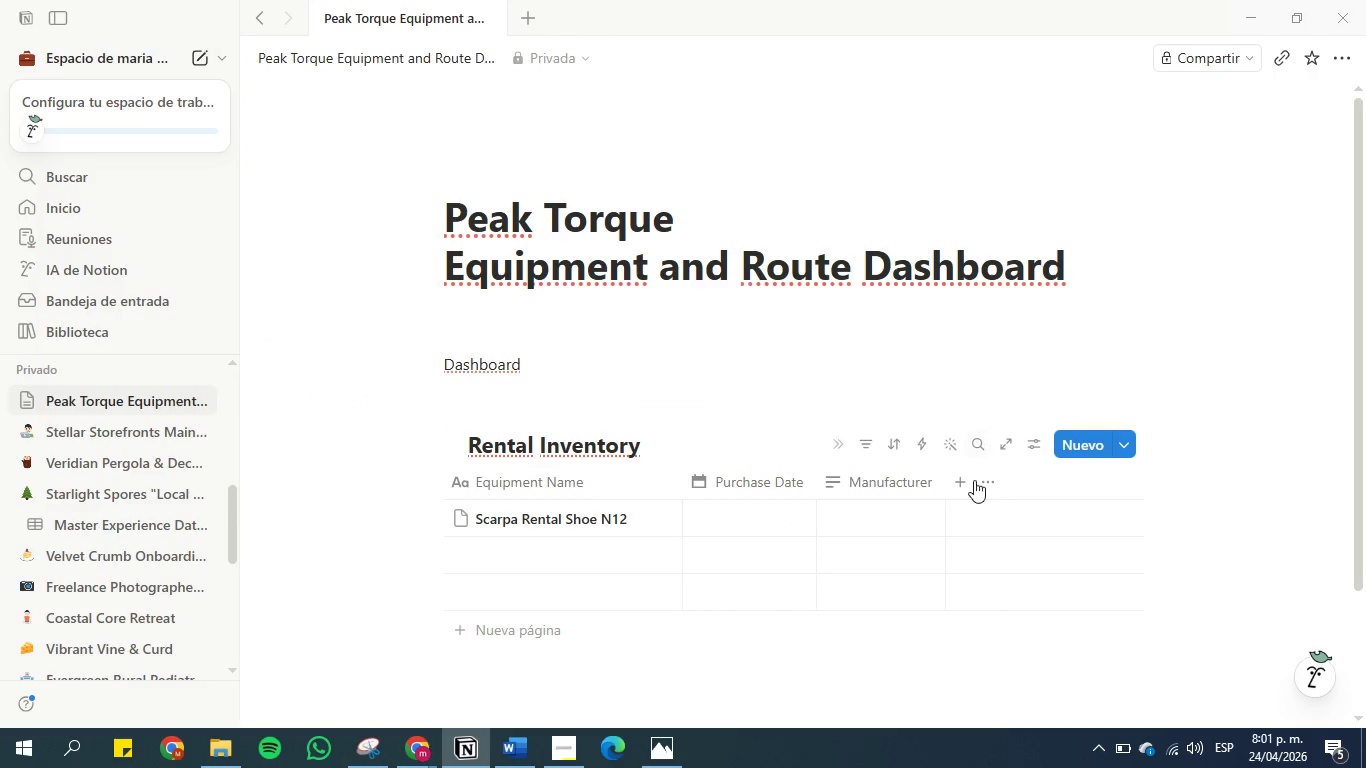 
left_click([967, 486])
 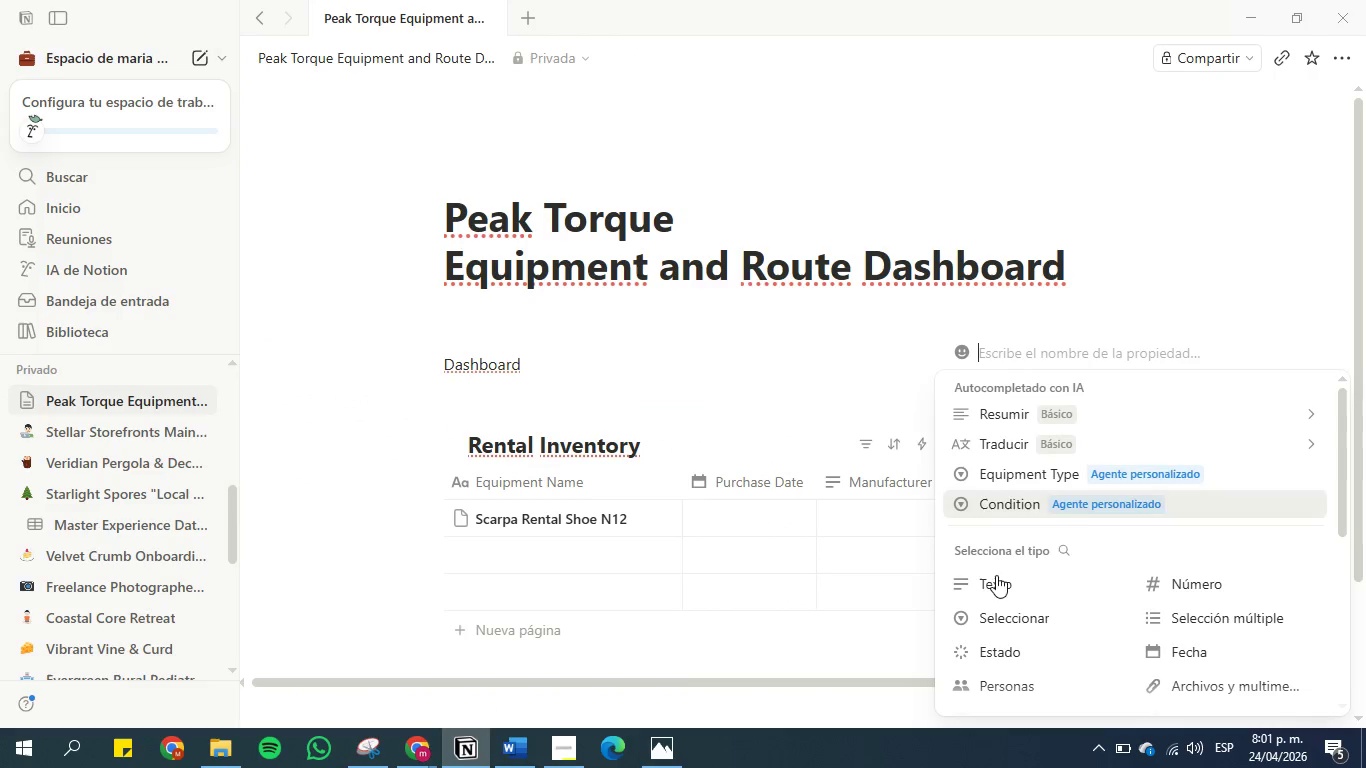 
left_click([1006, 622])
 